 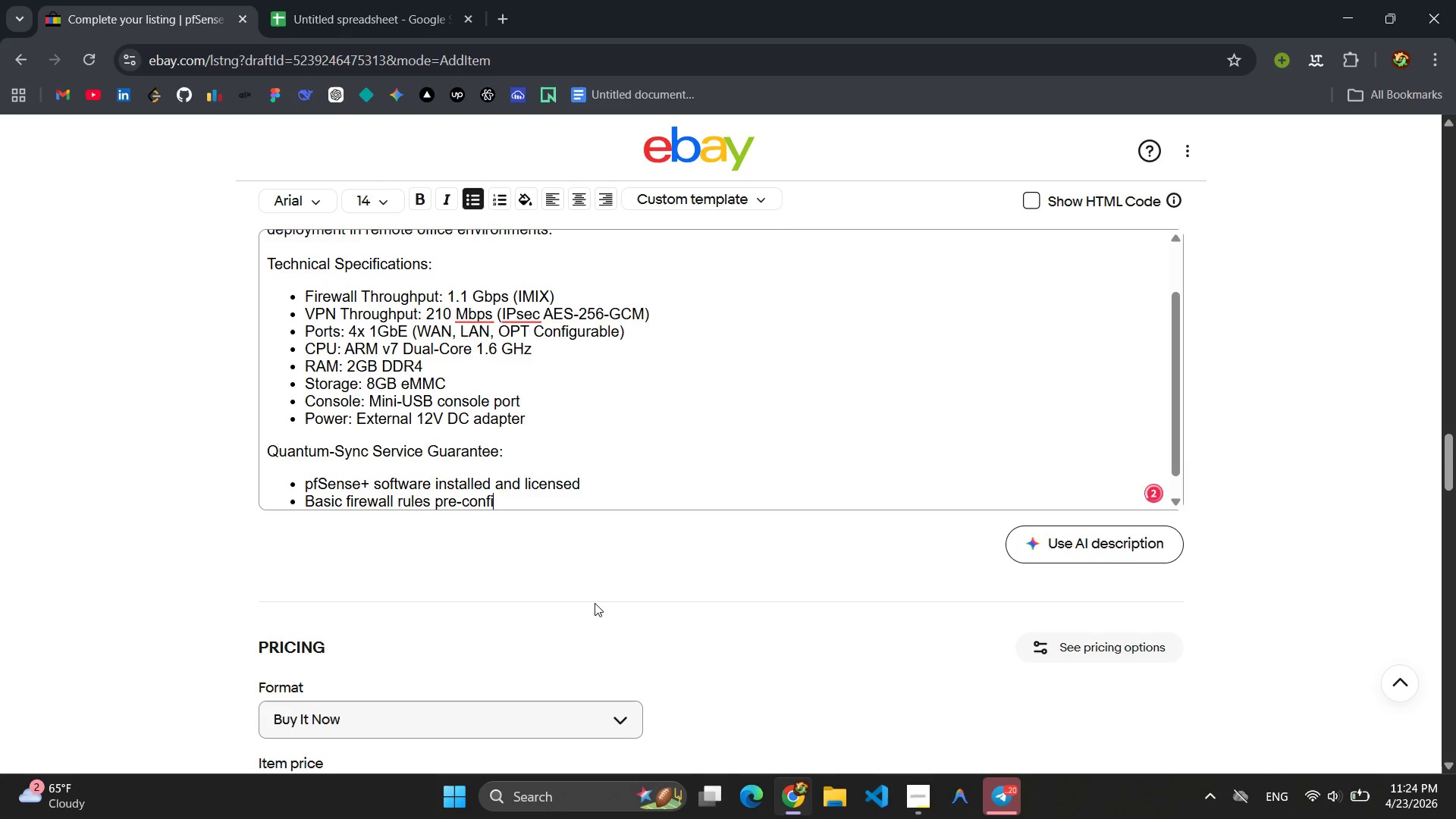 
hold_key(key=ShiftLeft, duration=0.45)
 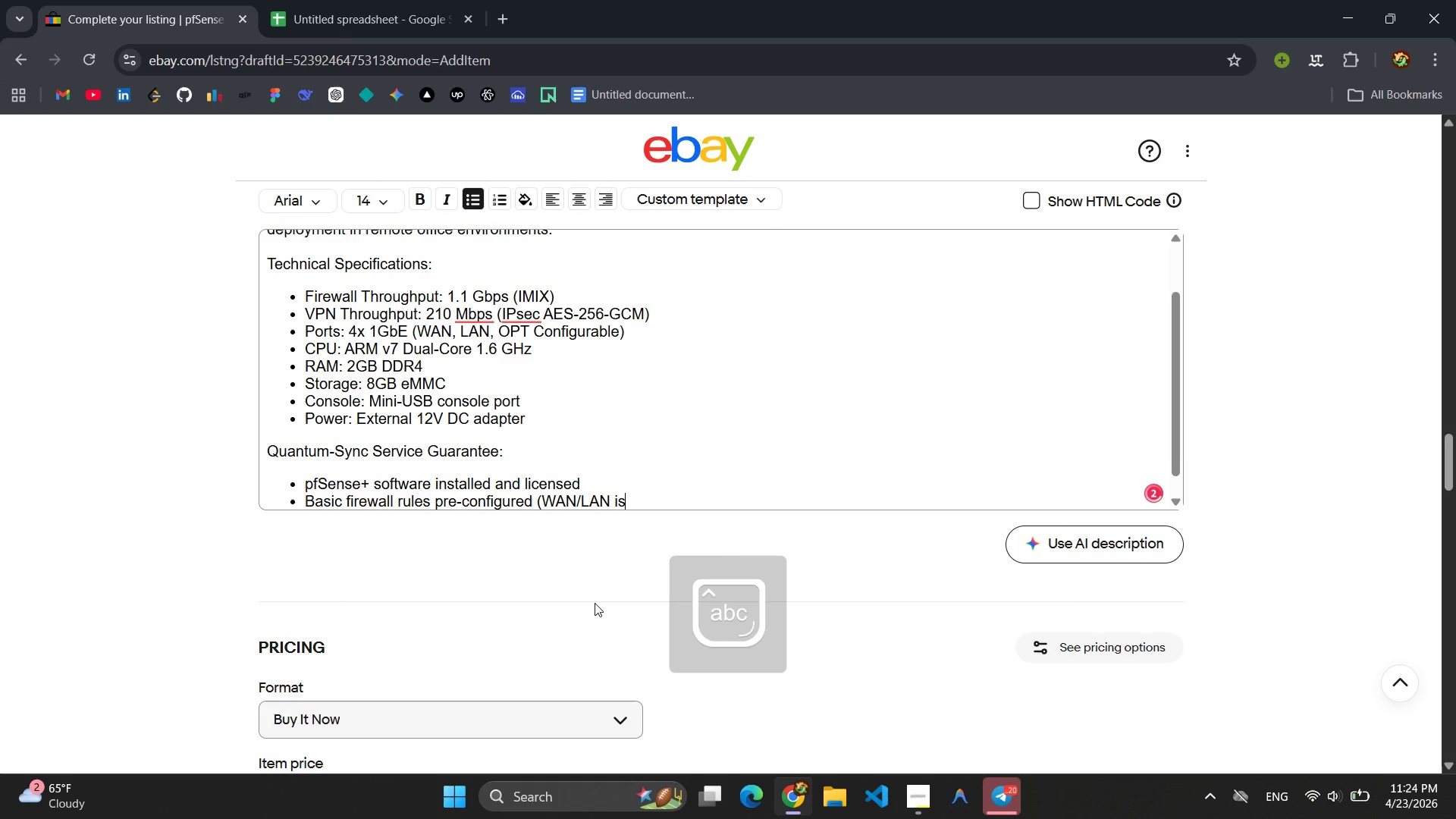 
wait(13.7)
 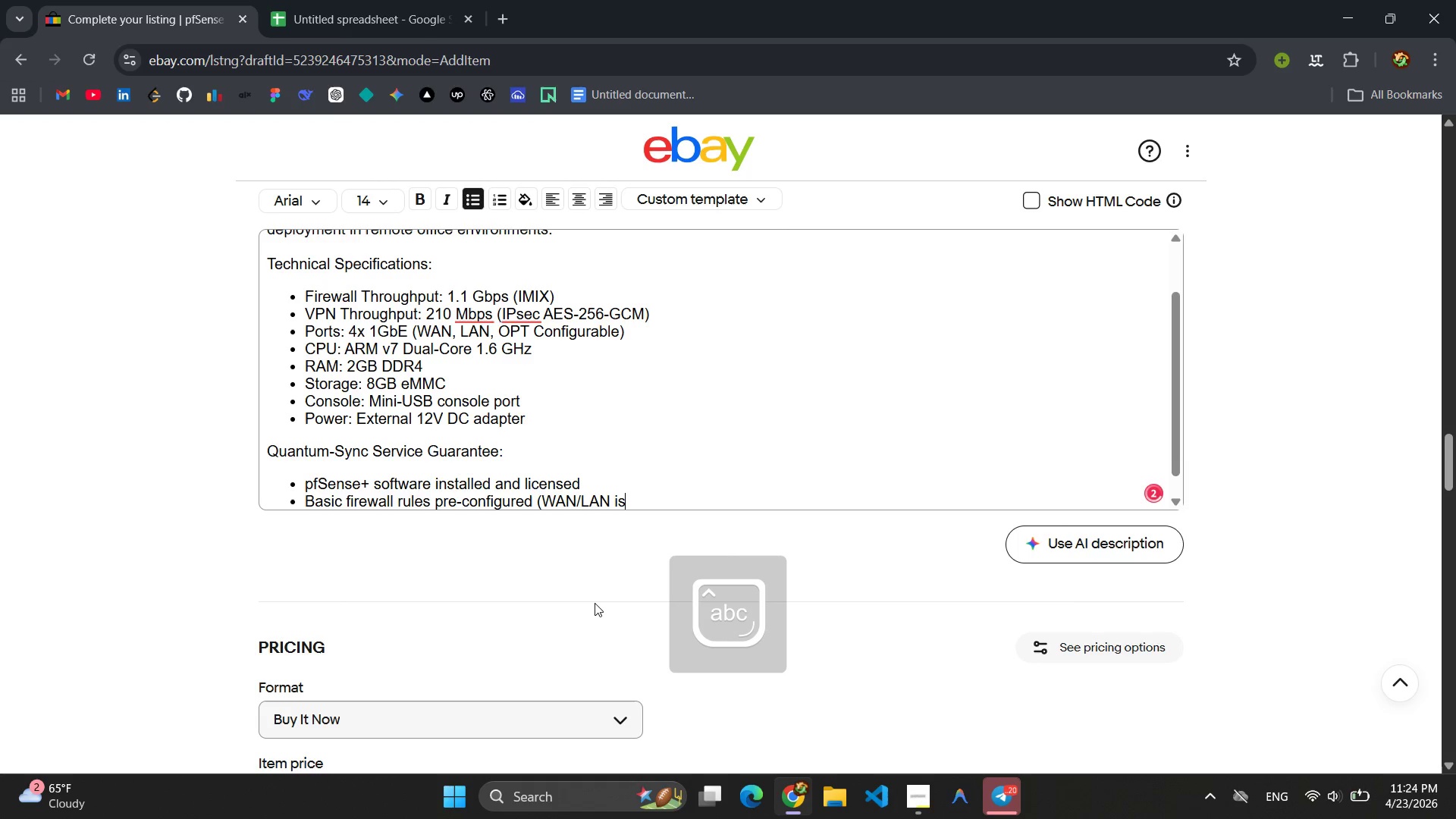 
hold_key(key=ShiftLeft, duration=0.42)
 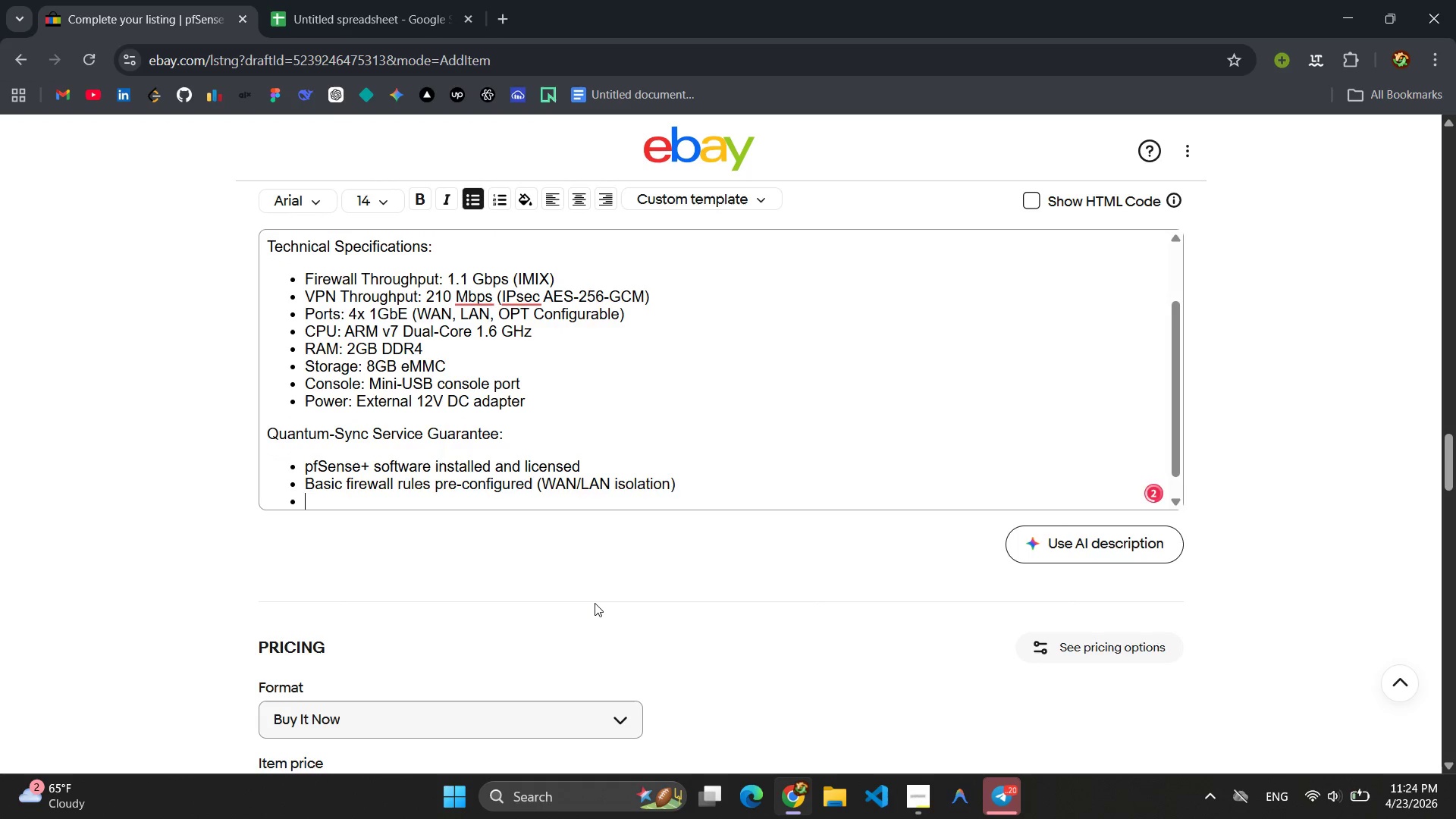 
key(Enter)
 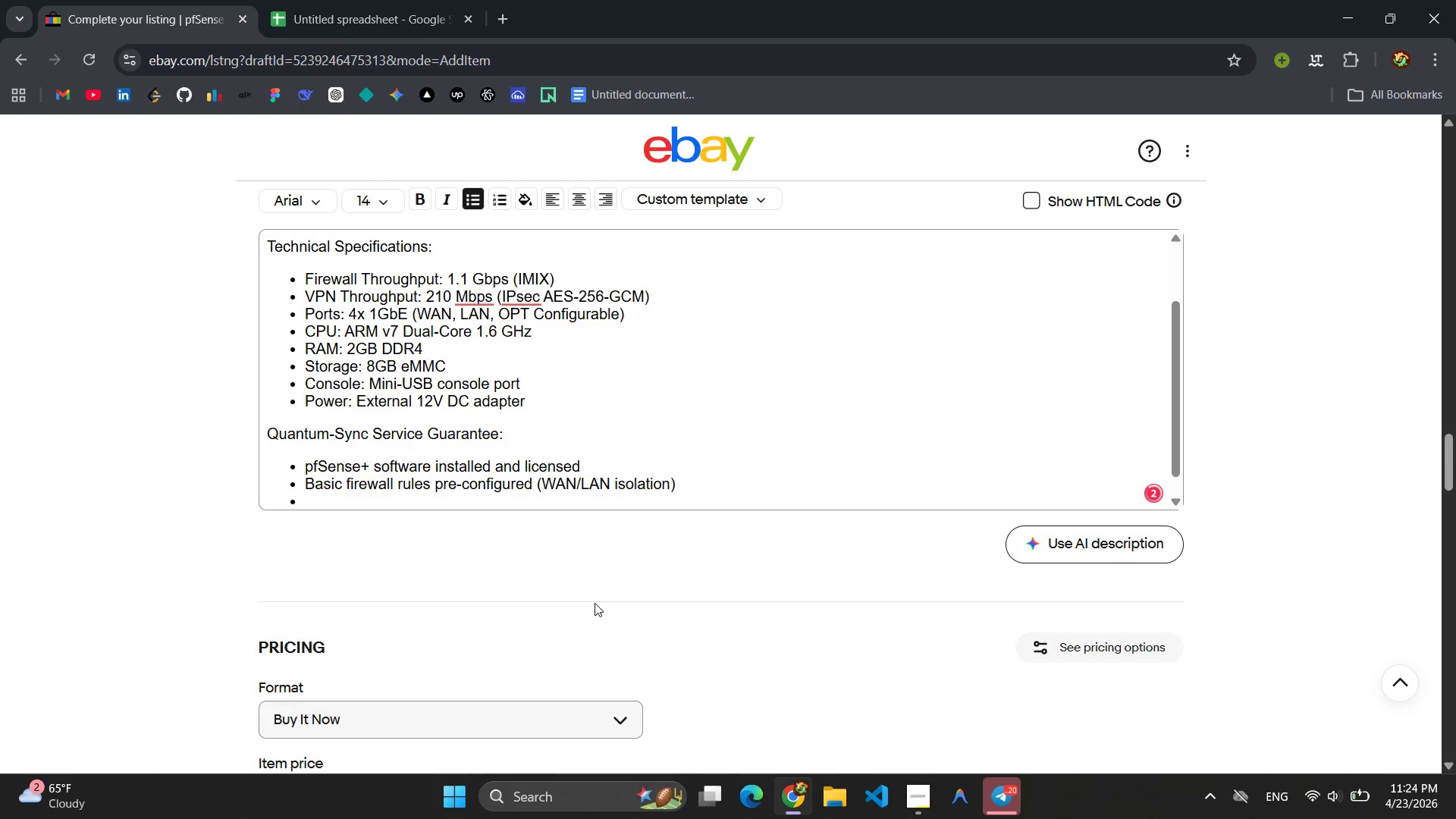 
type(VPN ready (Ip)
key(Backspace)
key(Backspace)
type(Open)
key(Backspace)
type(Vn)
key(Backspace)
key(Backspace)
type(N)
key(Backspace)
type(nV[P)
key(Backspace)
key(Backspace)
type(PN and IPsec configured )
key(Backspace)
type())
 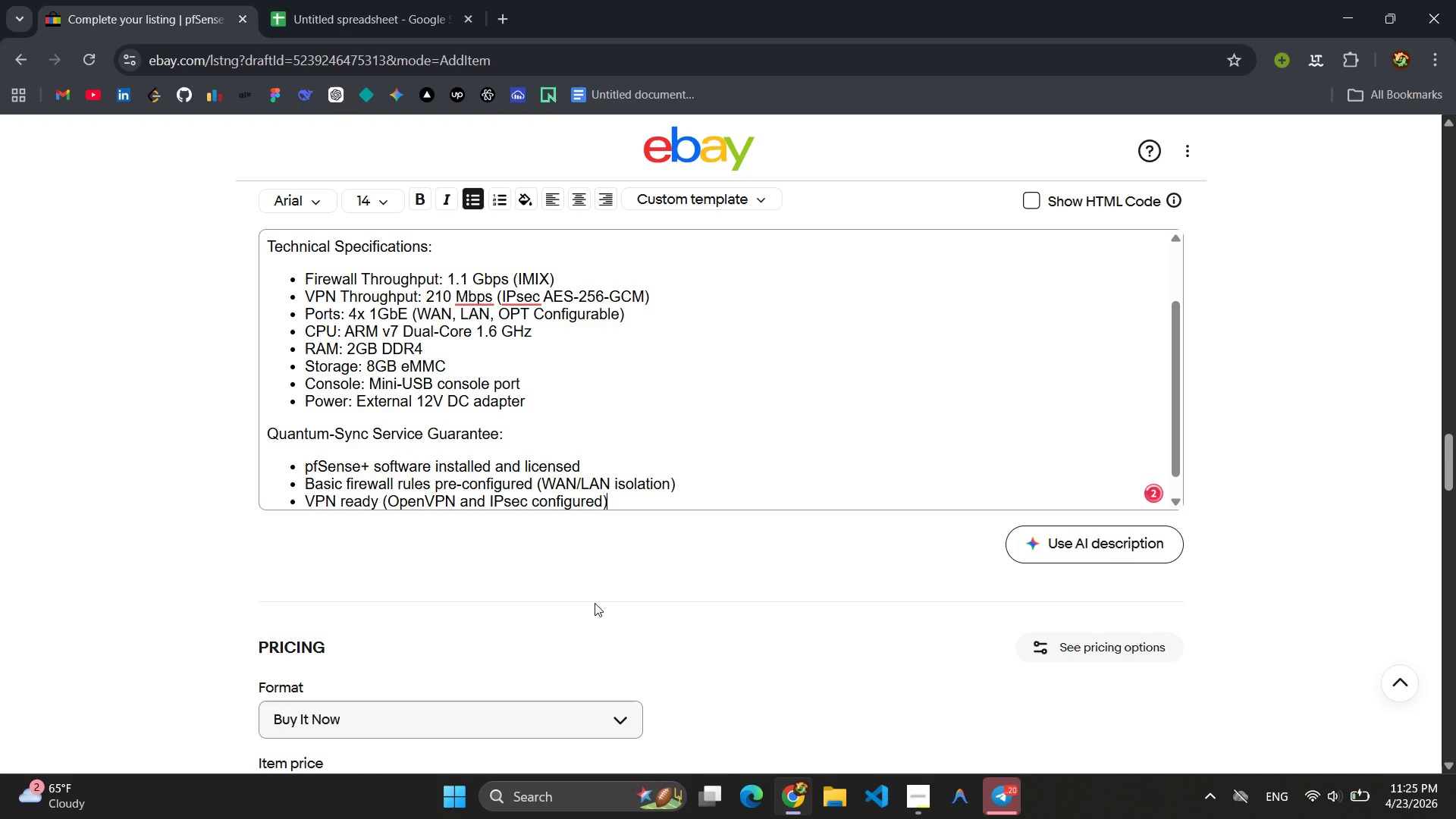 
key(Enter)
 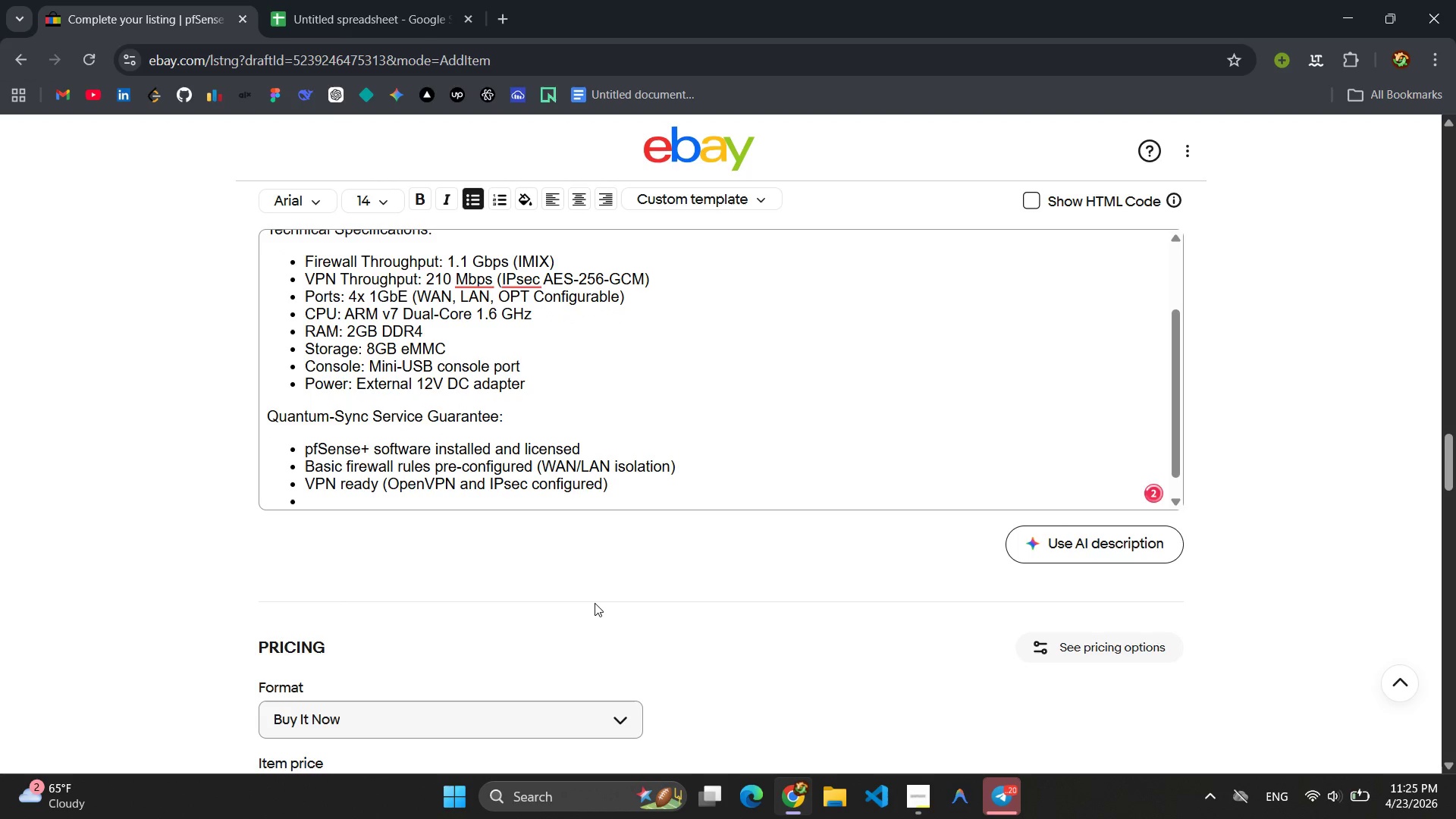 
type(1-year haard)
key(Backspace)
key(Backspace)
key(Backspace)
type(rdware warrany)
key(Backspace)
type(ty n)
key(Backspace)
type(included)
 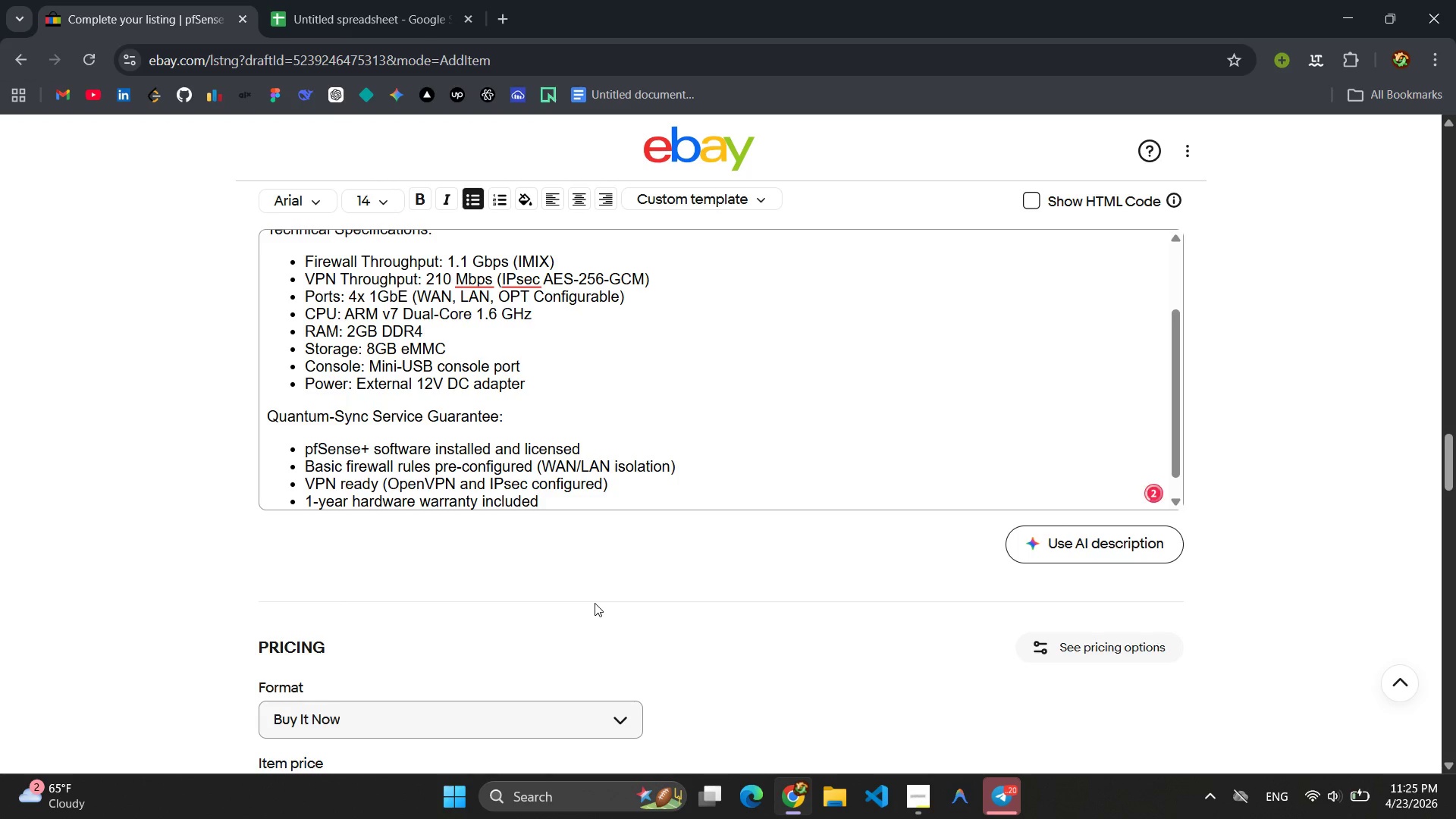 
key(Enter)
 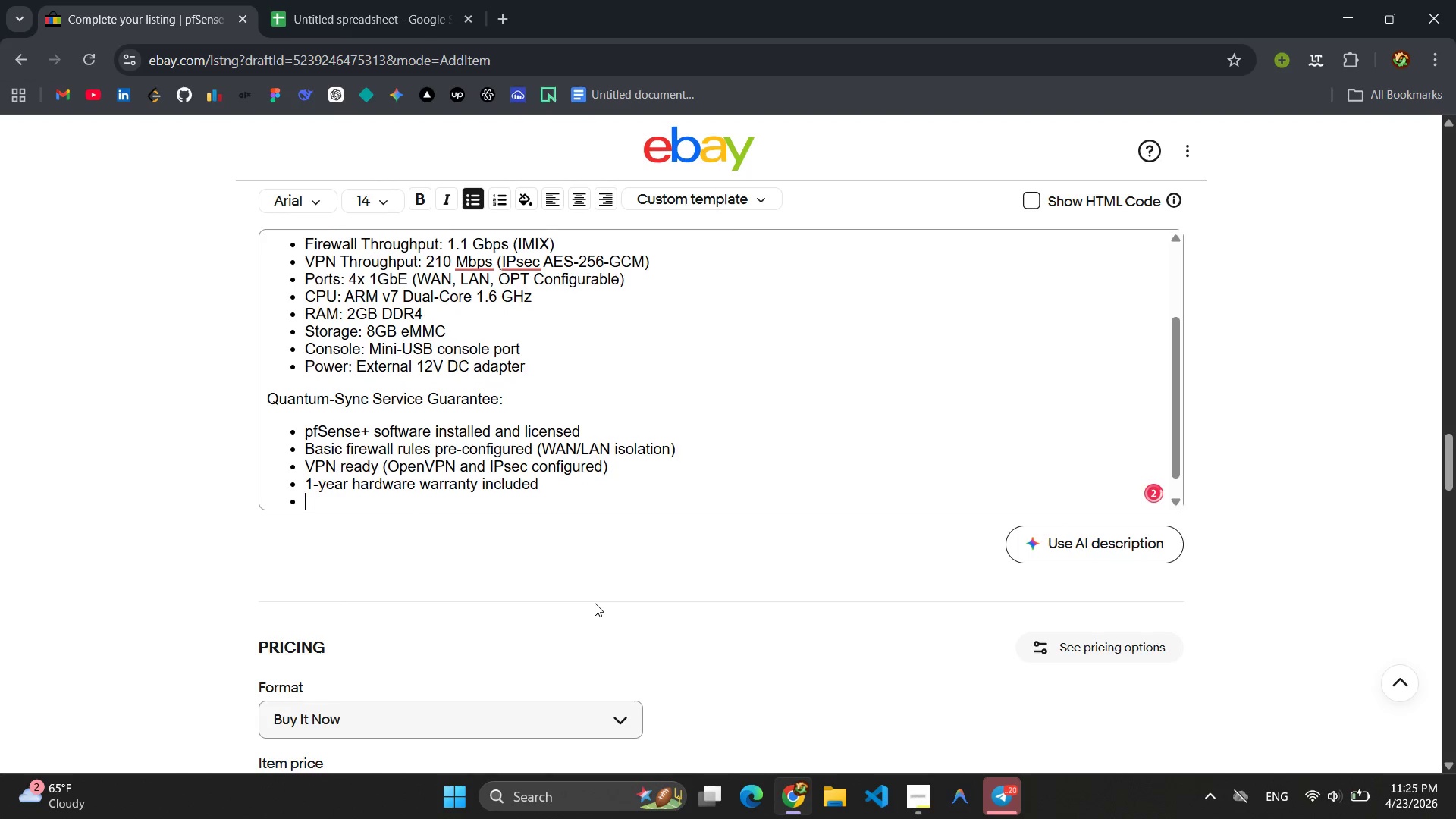 
key(Enter)
 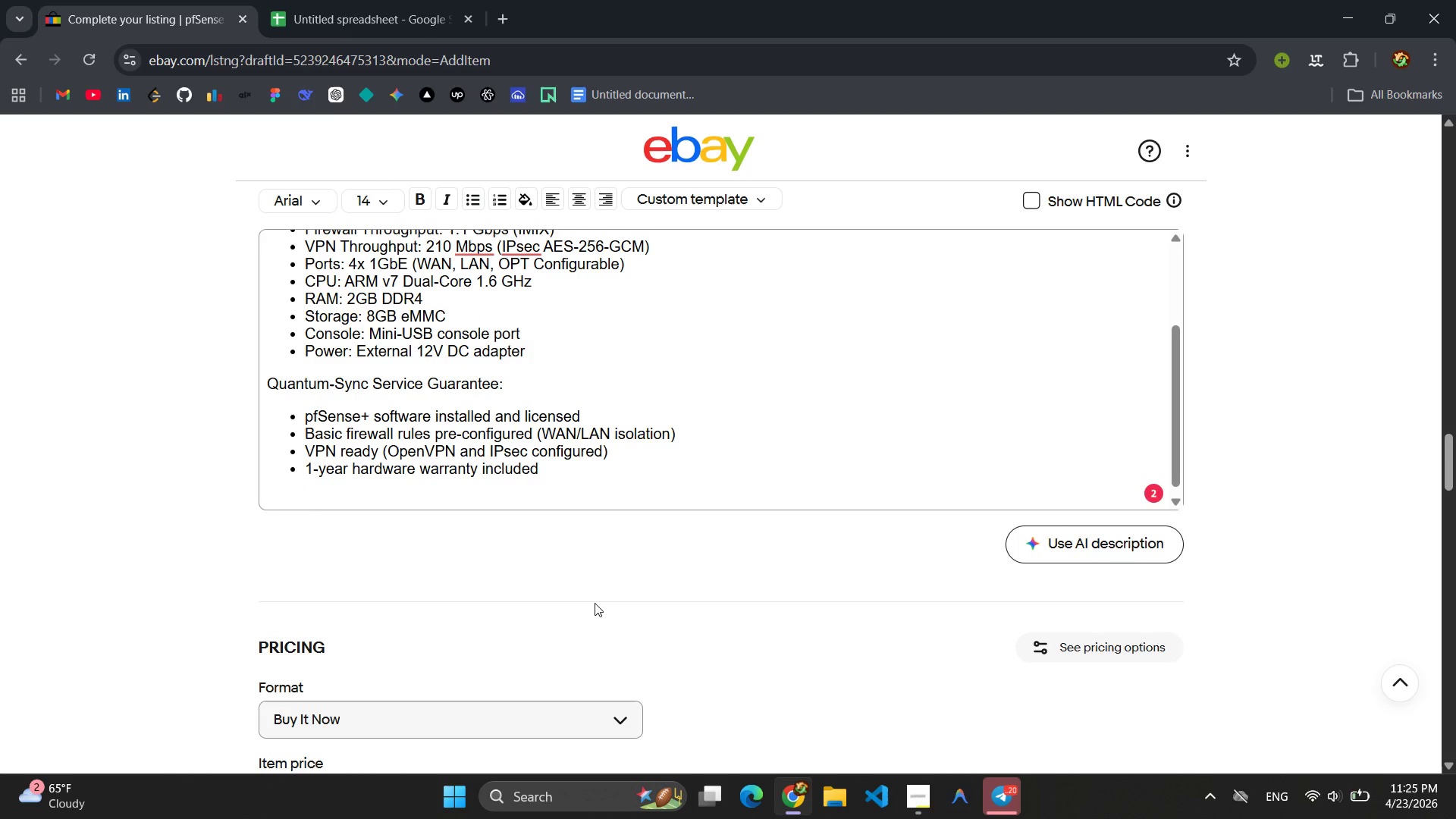 
type(Compatibility & Cloud Migrations Rad )
key(Backspace)
key(Backspace)
key(Backspace)
type(eadiness )
 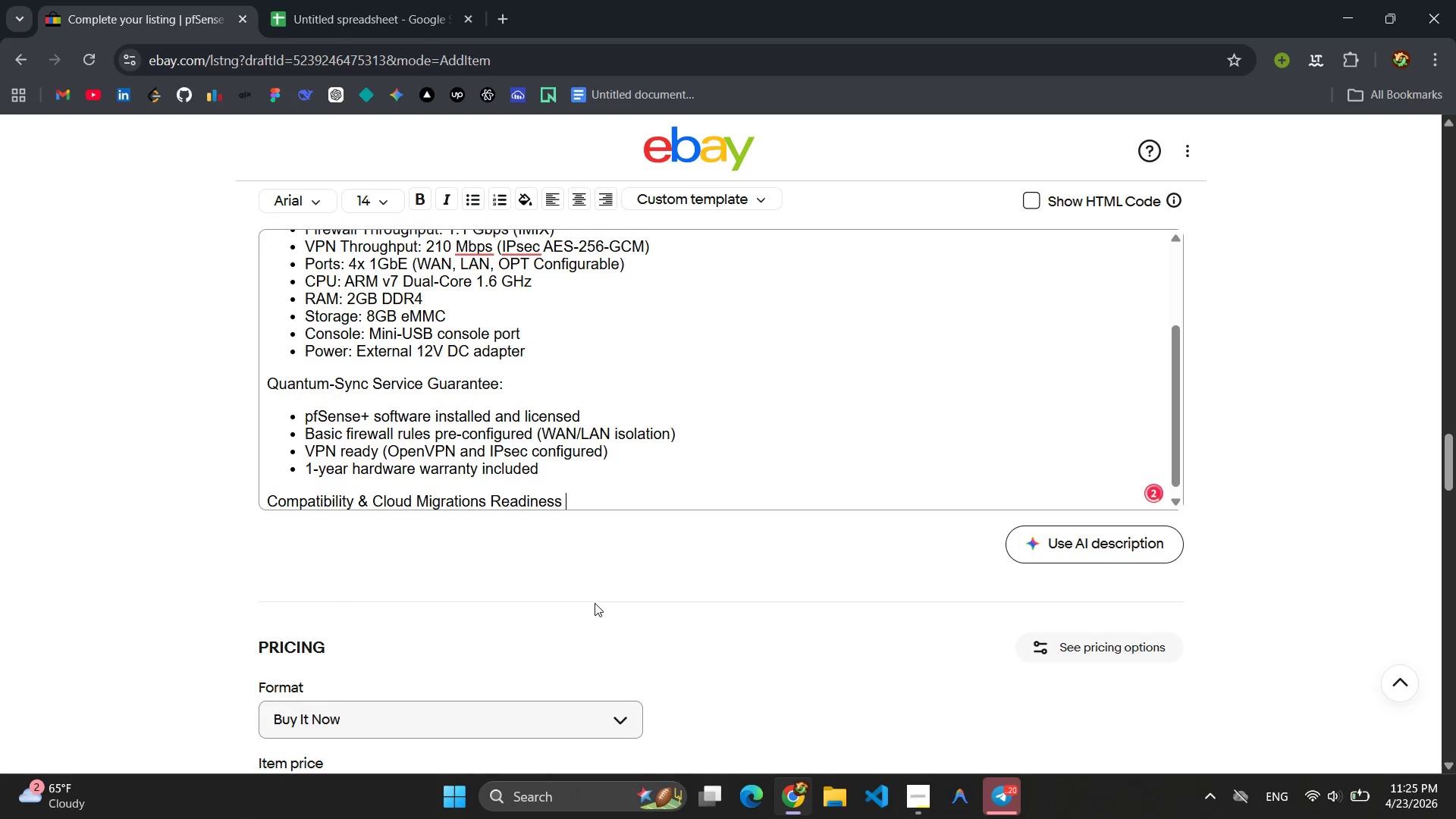 
key(Enter)
 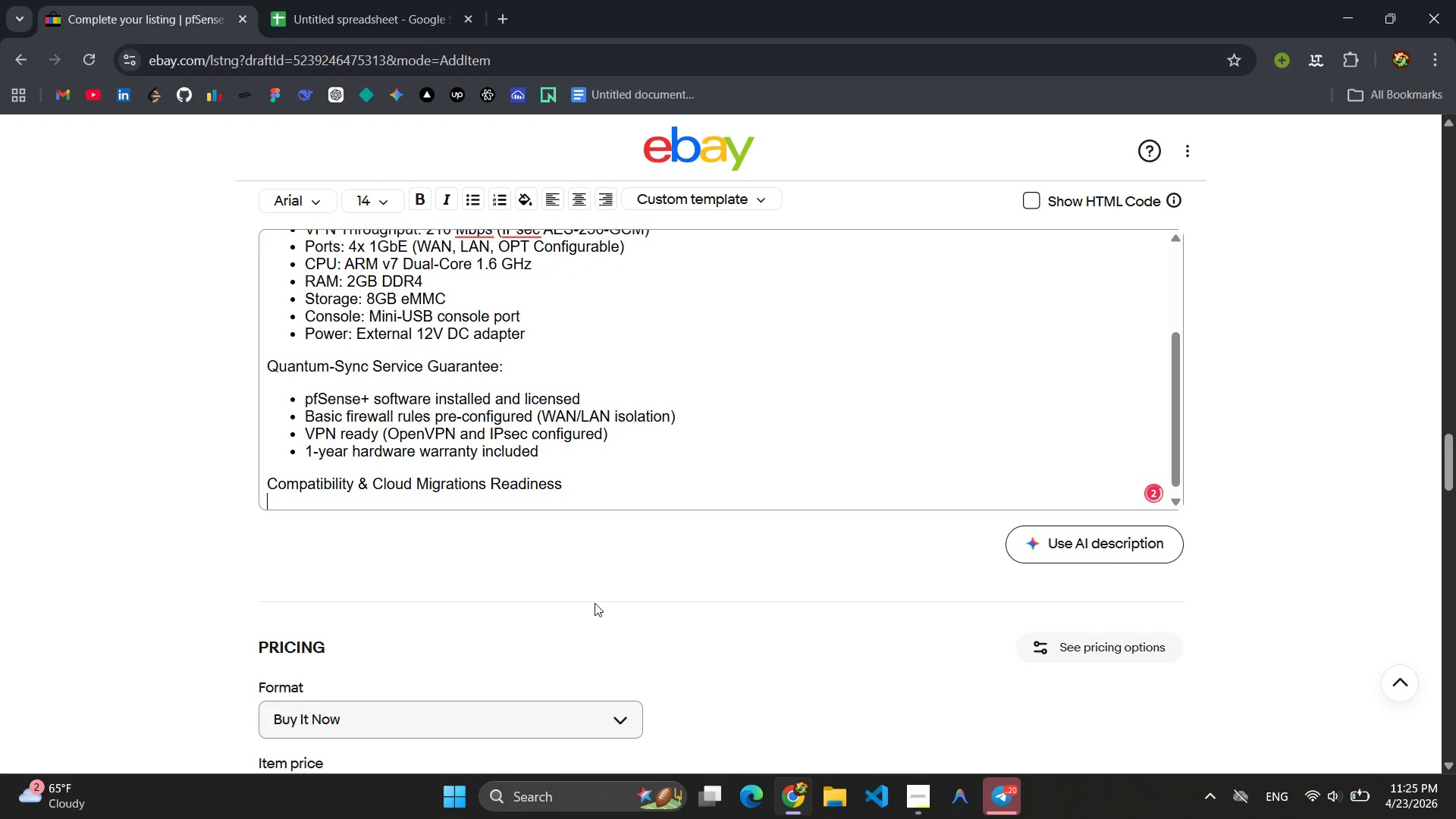 
key(Enter)
 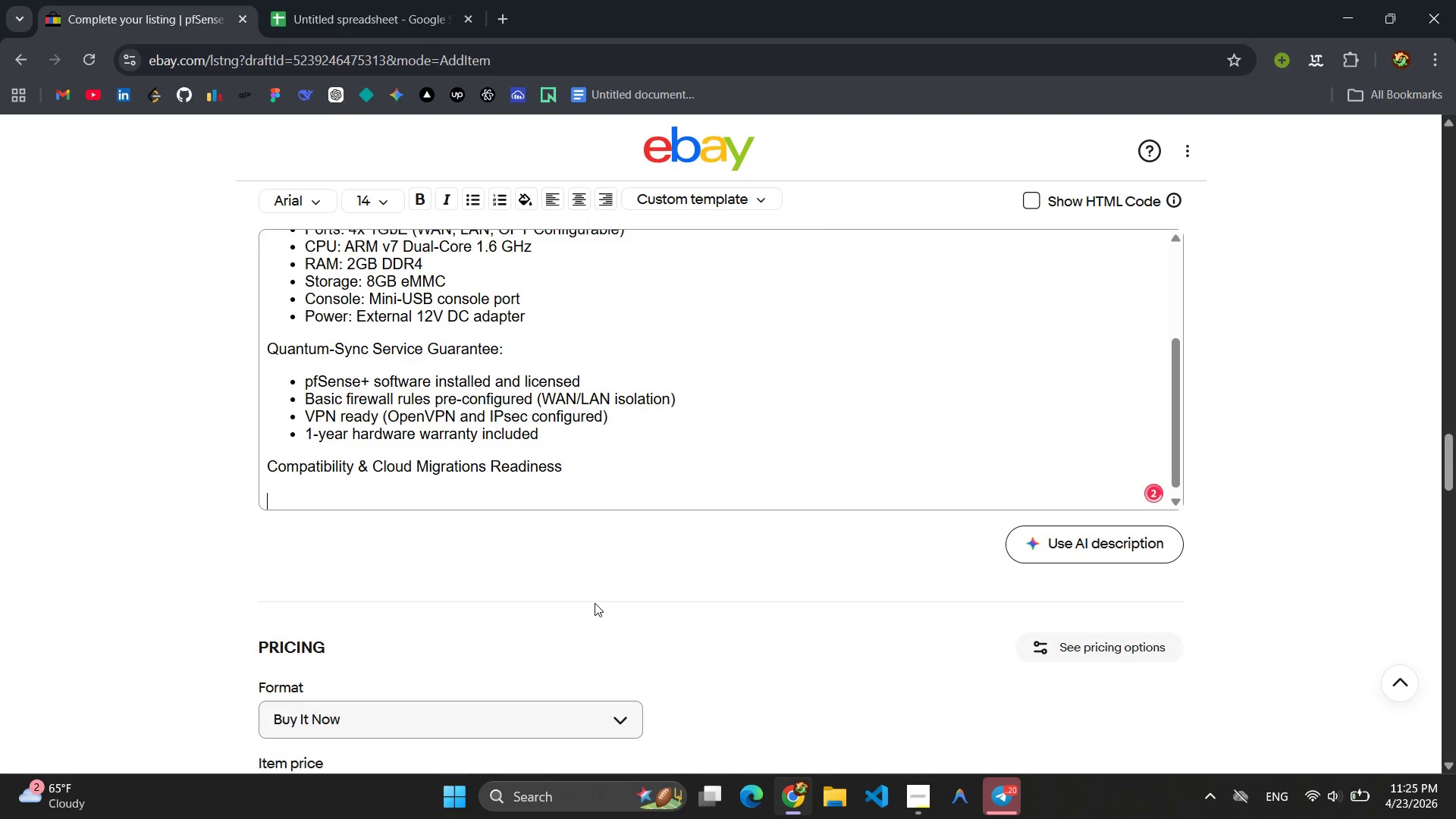 
key(Backspace)
 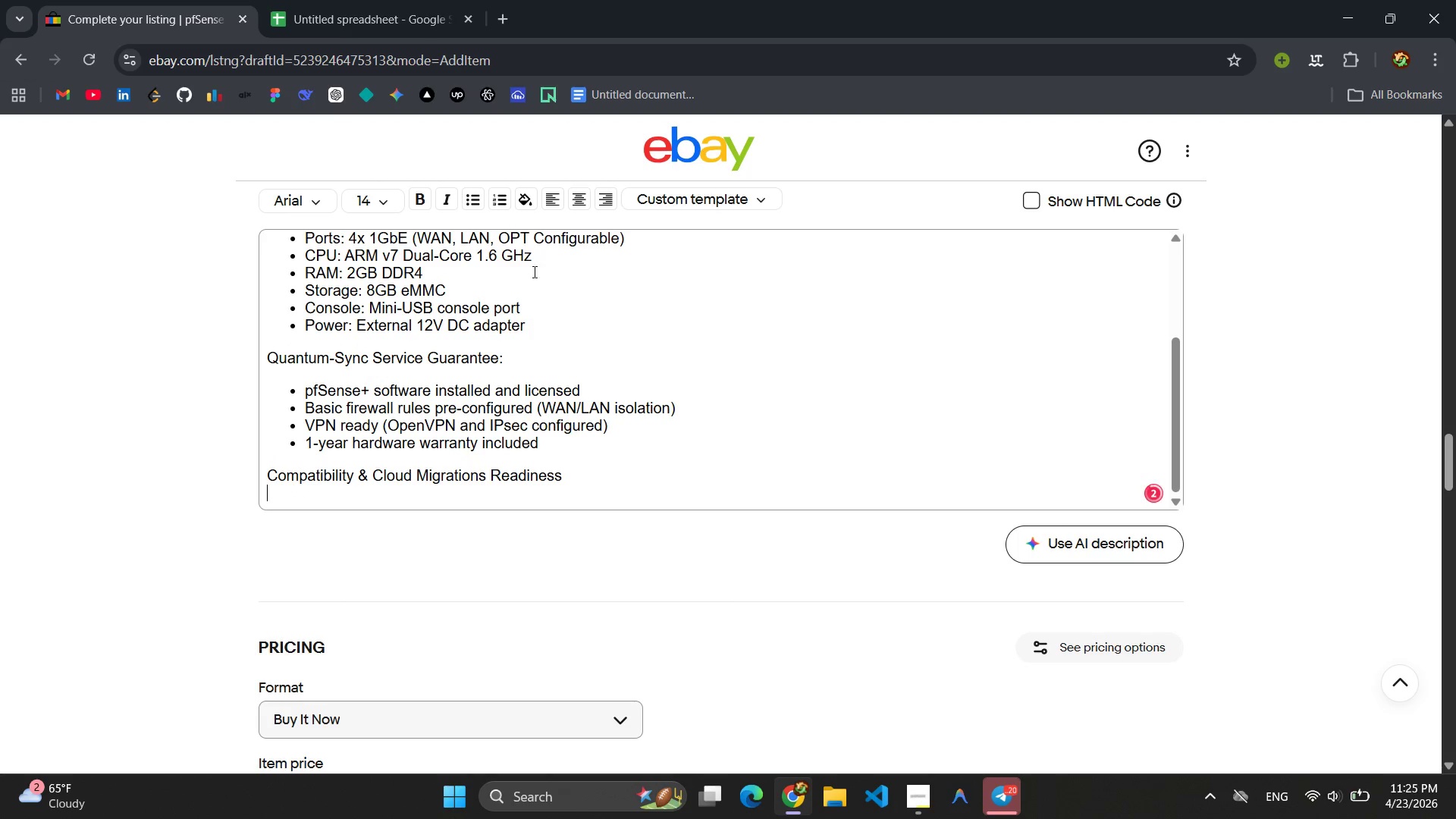 
left_click([475, 201])
 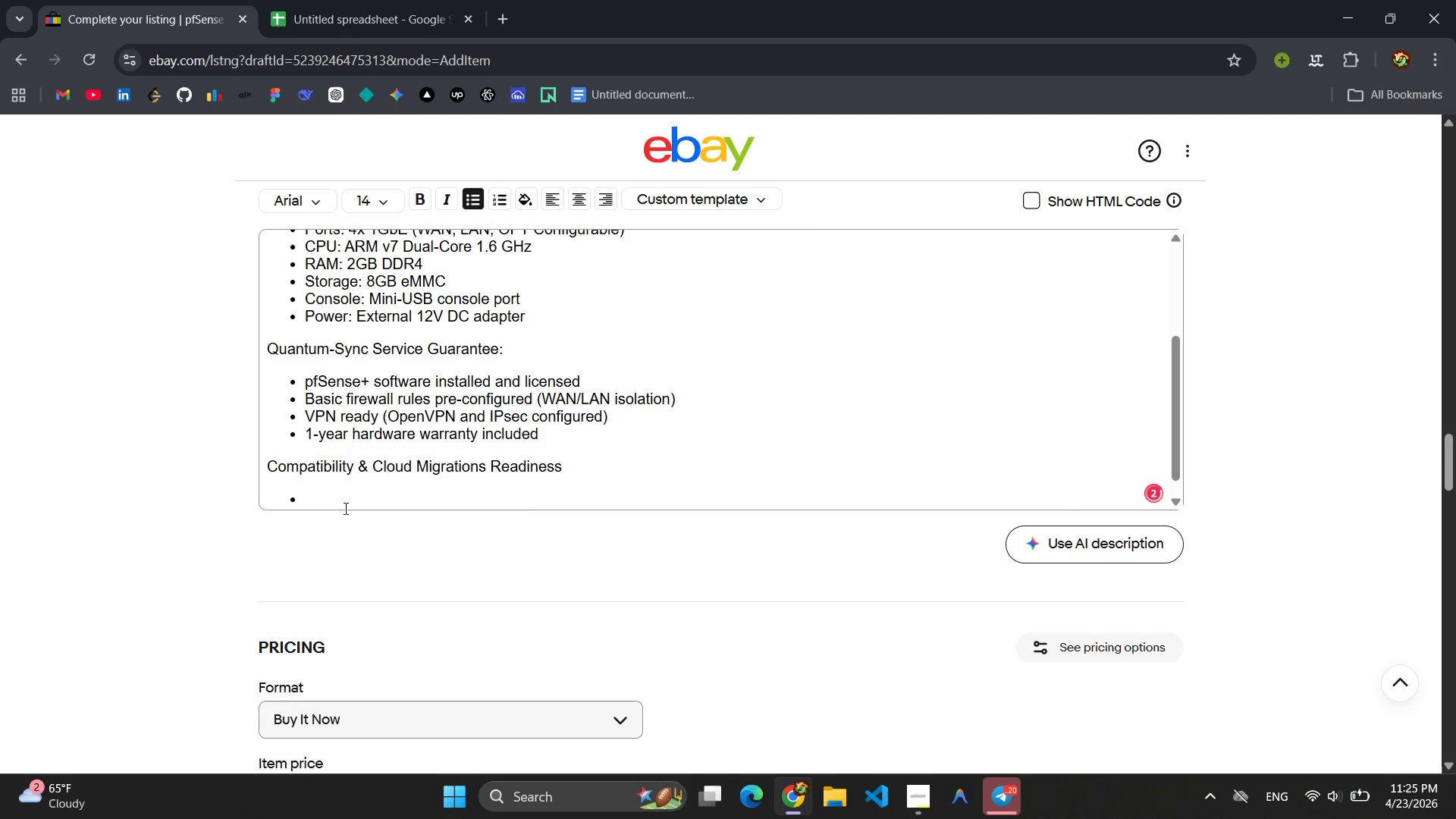 
left_click([345, 497])
 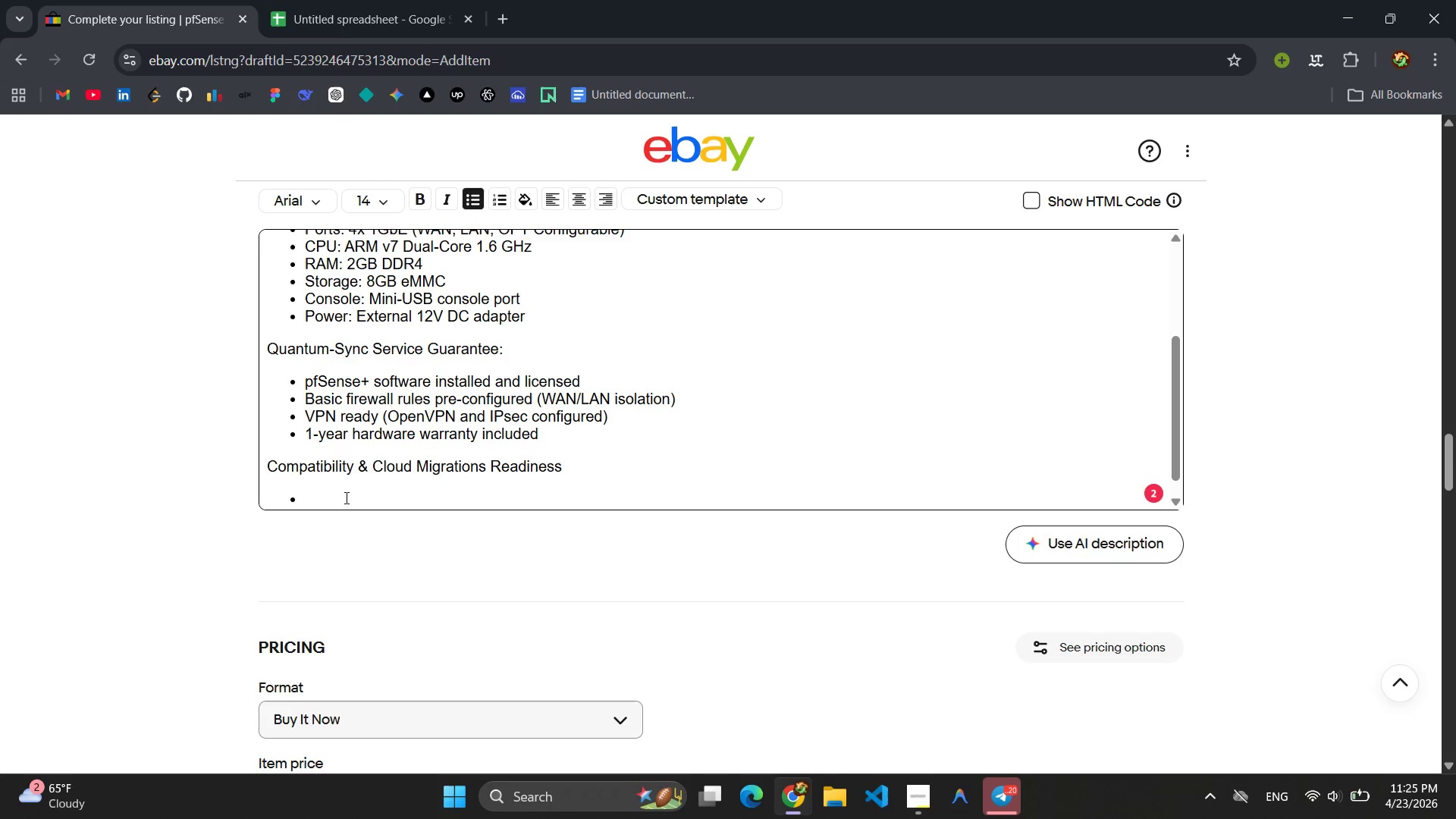 
type(Site-to-Site VPN ready for multi-fo)
key(Backspace)
key(Backspace)
type(office connectivity)
 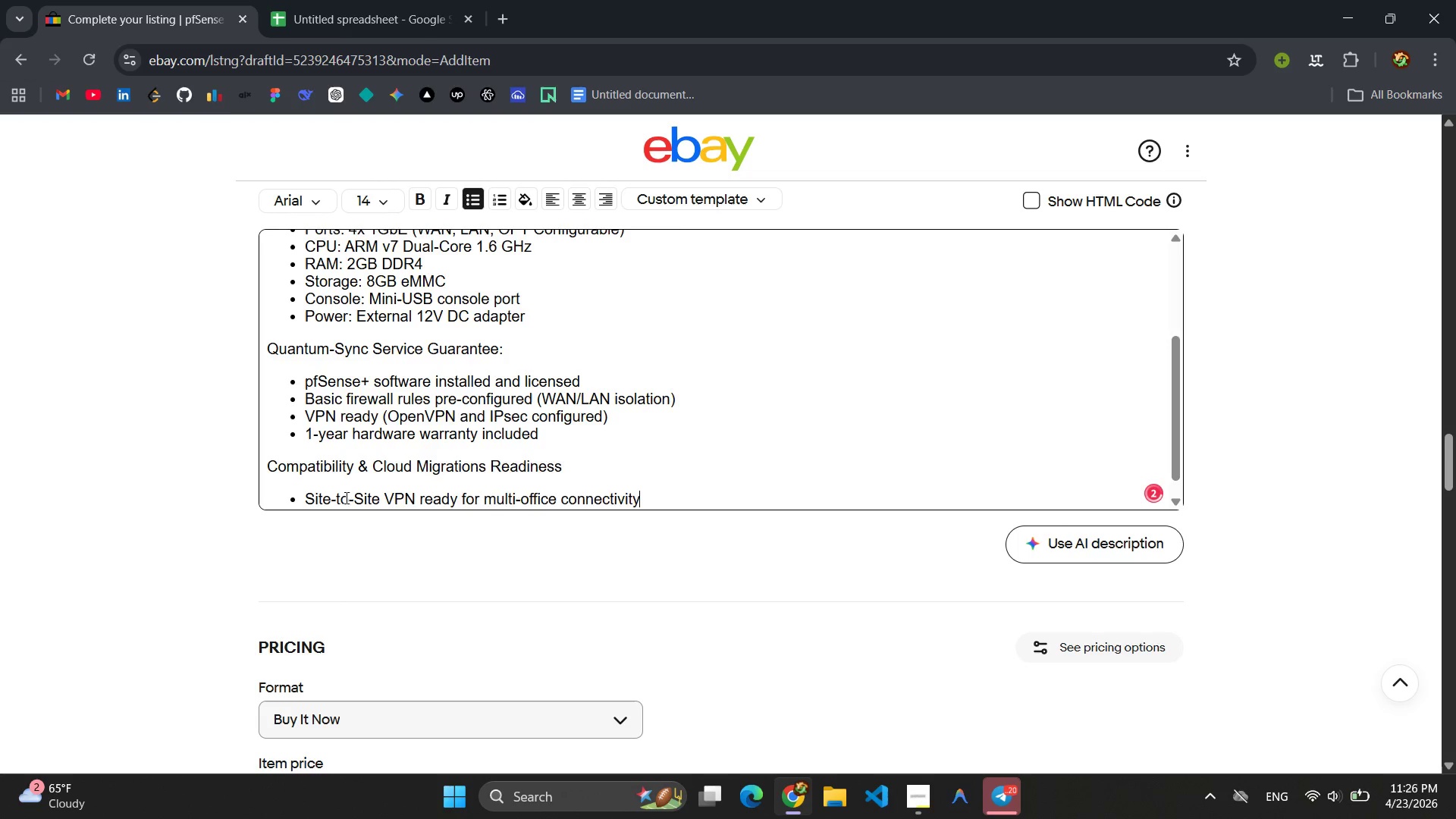 
key(Enter)
 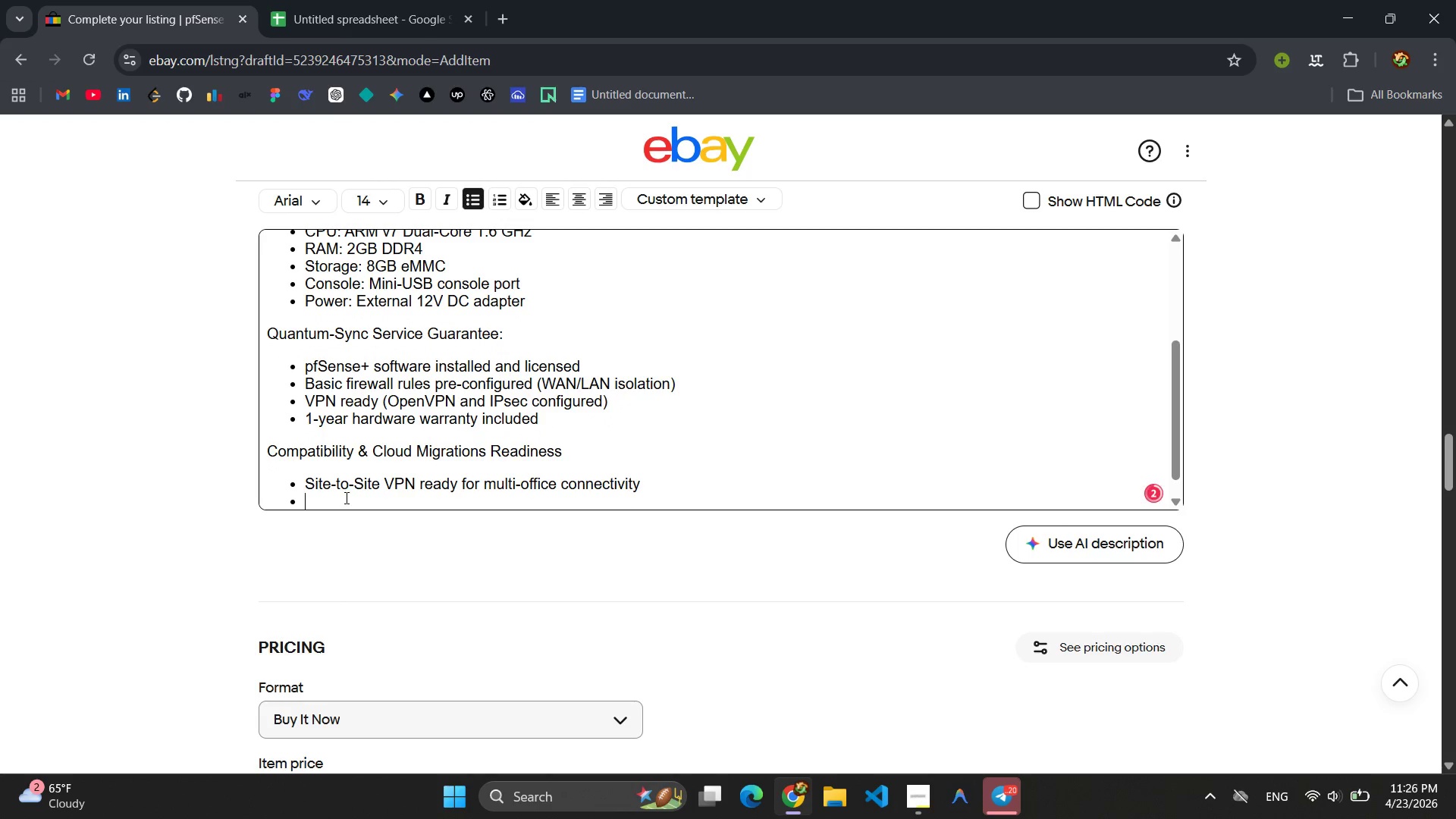 
hold_key(key=CapsLock, duration=0.38)
 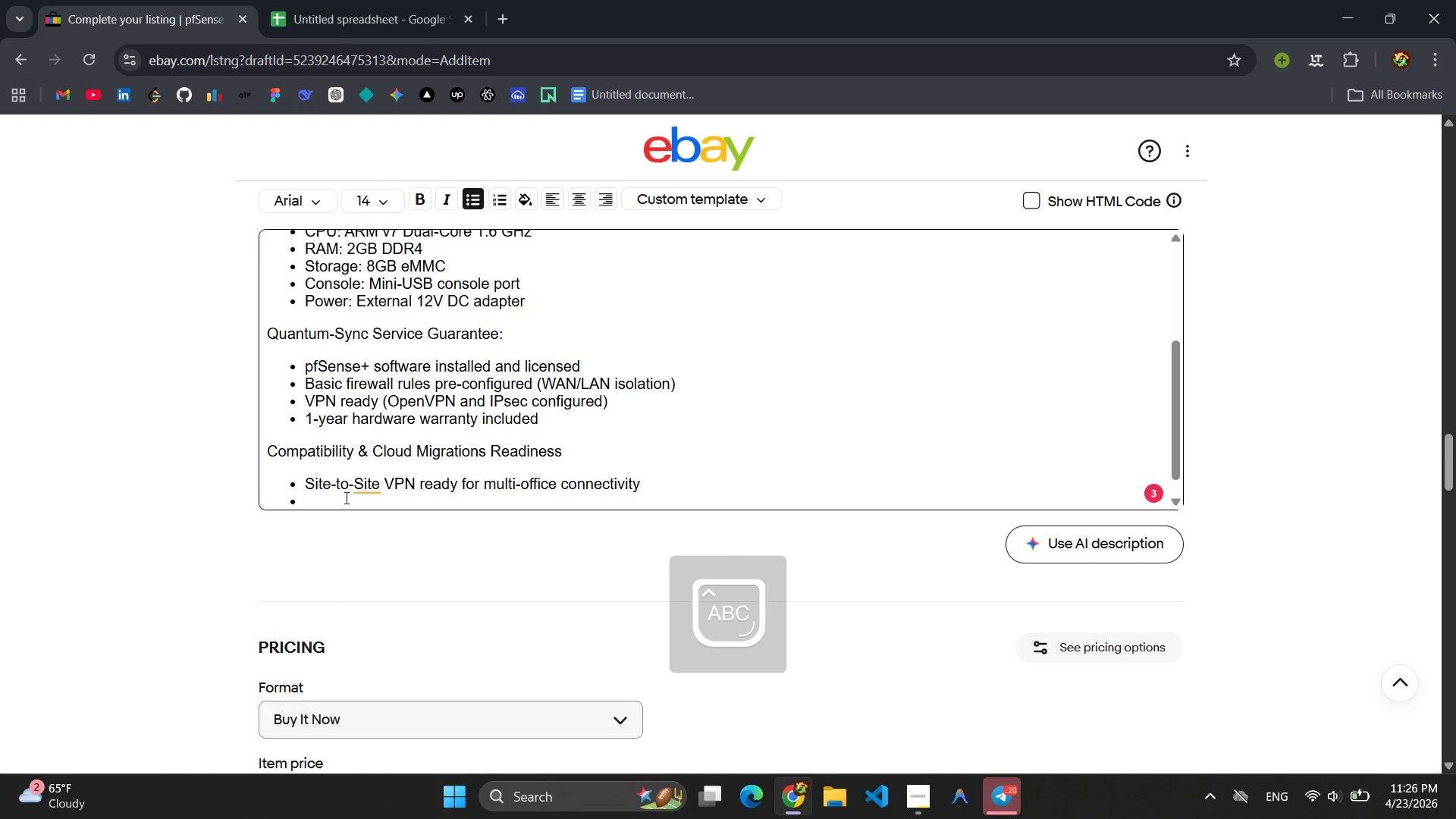 
type(Cloud VPN gatea)
key(Backspace)
type(way compatible (AWS,)
key(Backspace)
type( VPC, AZ)
key(Backspace)
type(u)
key(Backspace)
type(u)
key(Backspace)
type(zure VPN Gateway)
 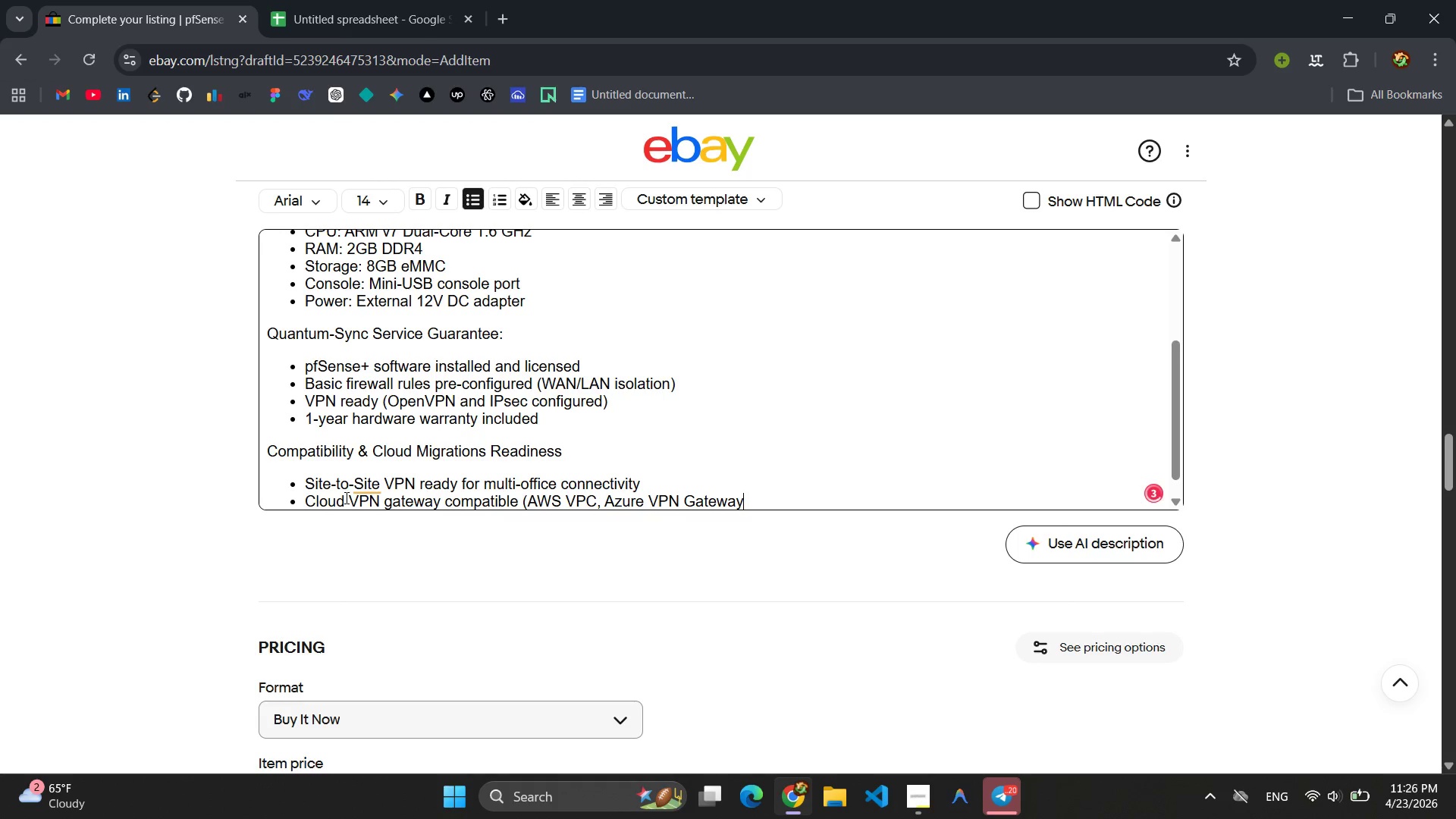 
key(Shift+0)
 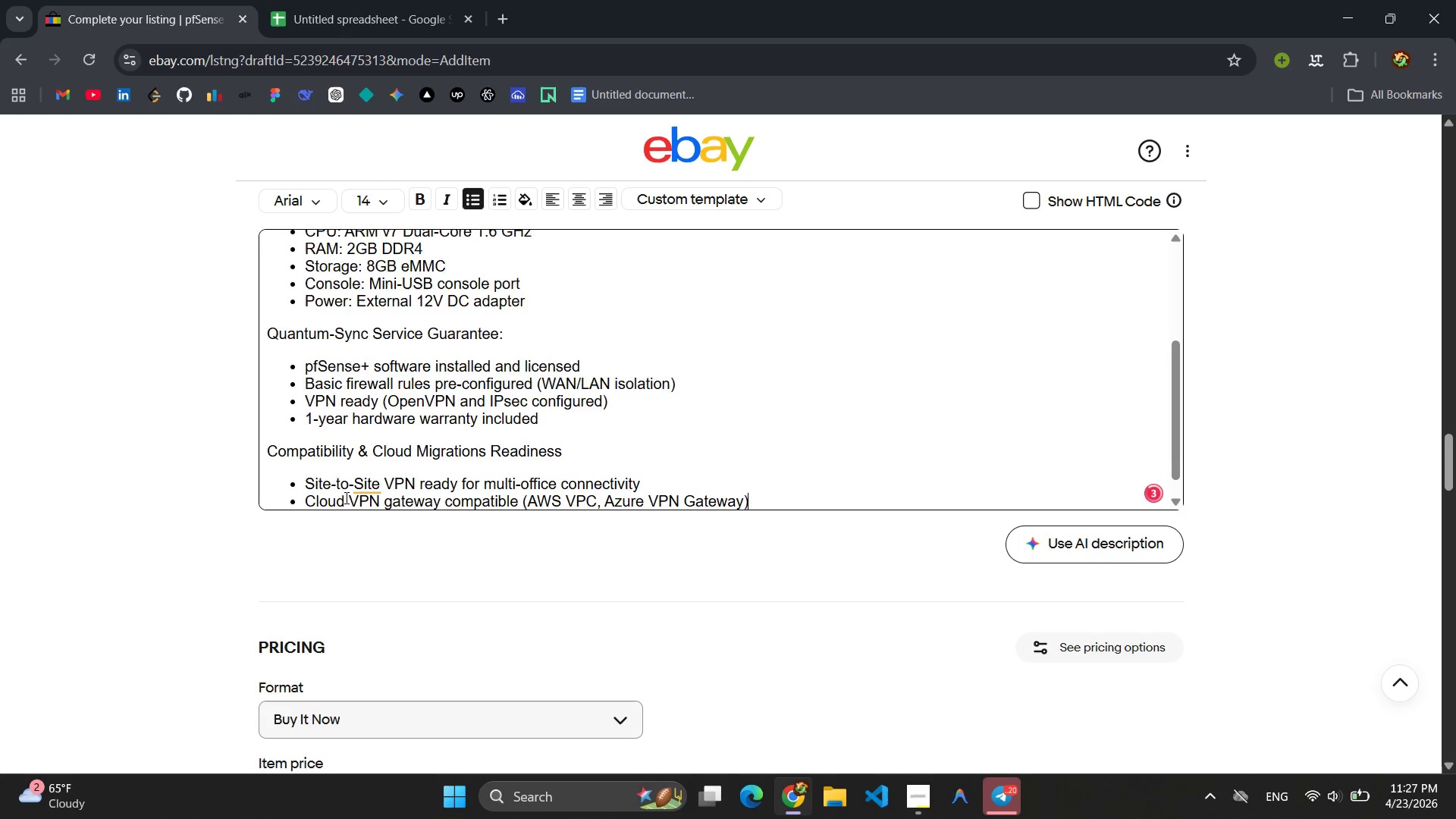 
key(Enter)
 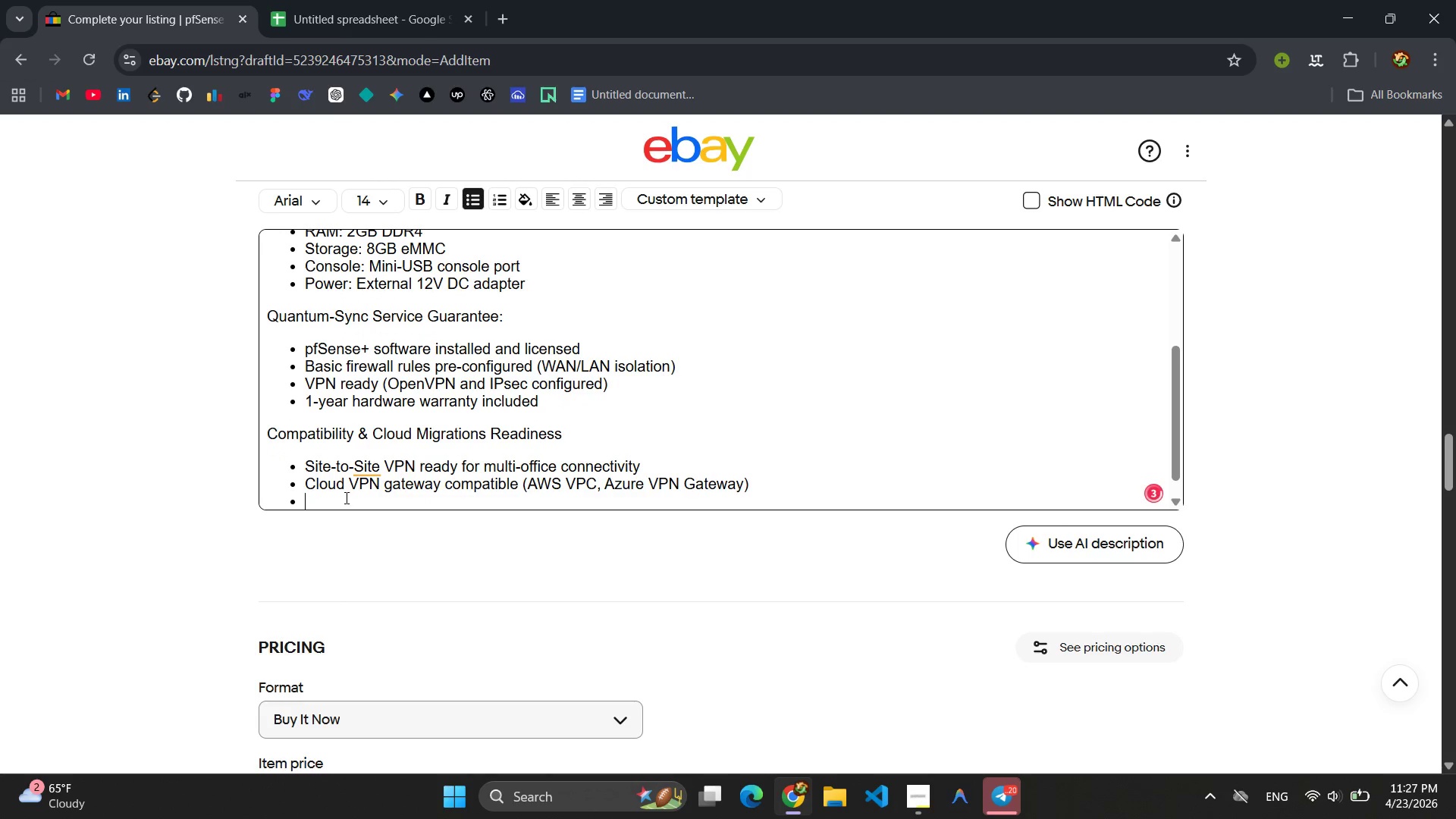 
left_click([371, 469])
 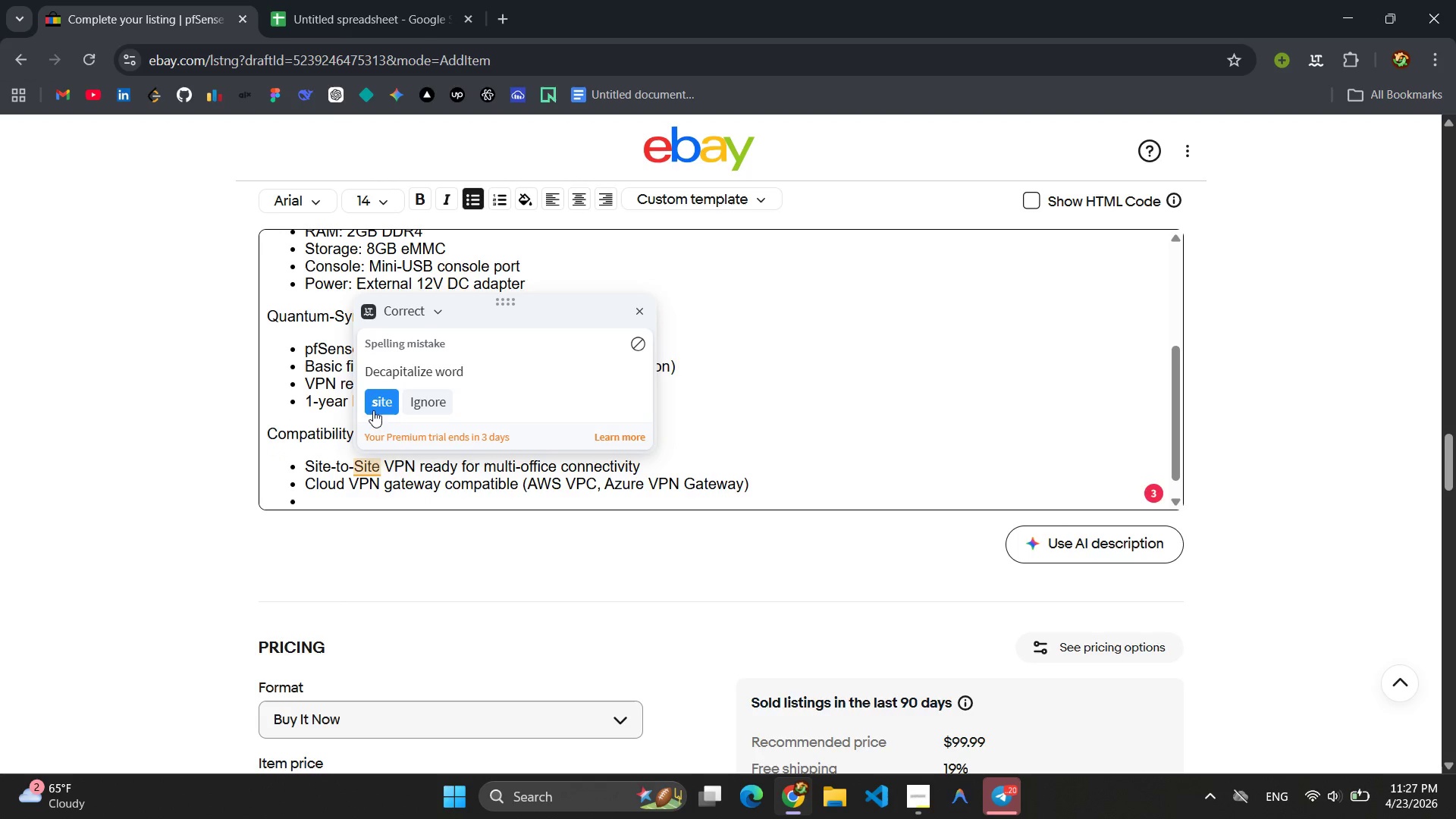 
left_click([375, 404])
 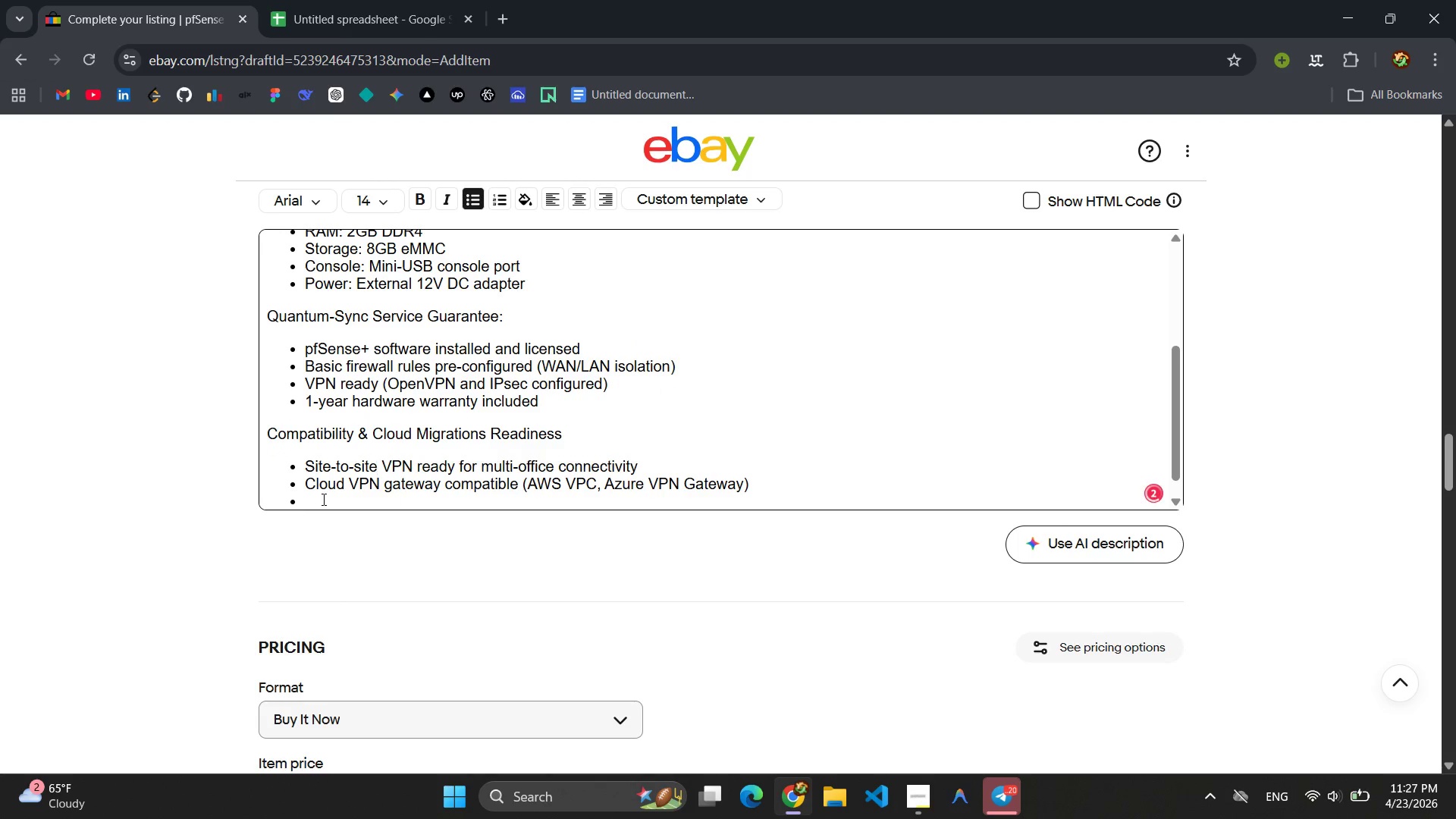 
left_click([307, 503])
 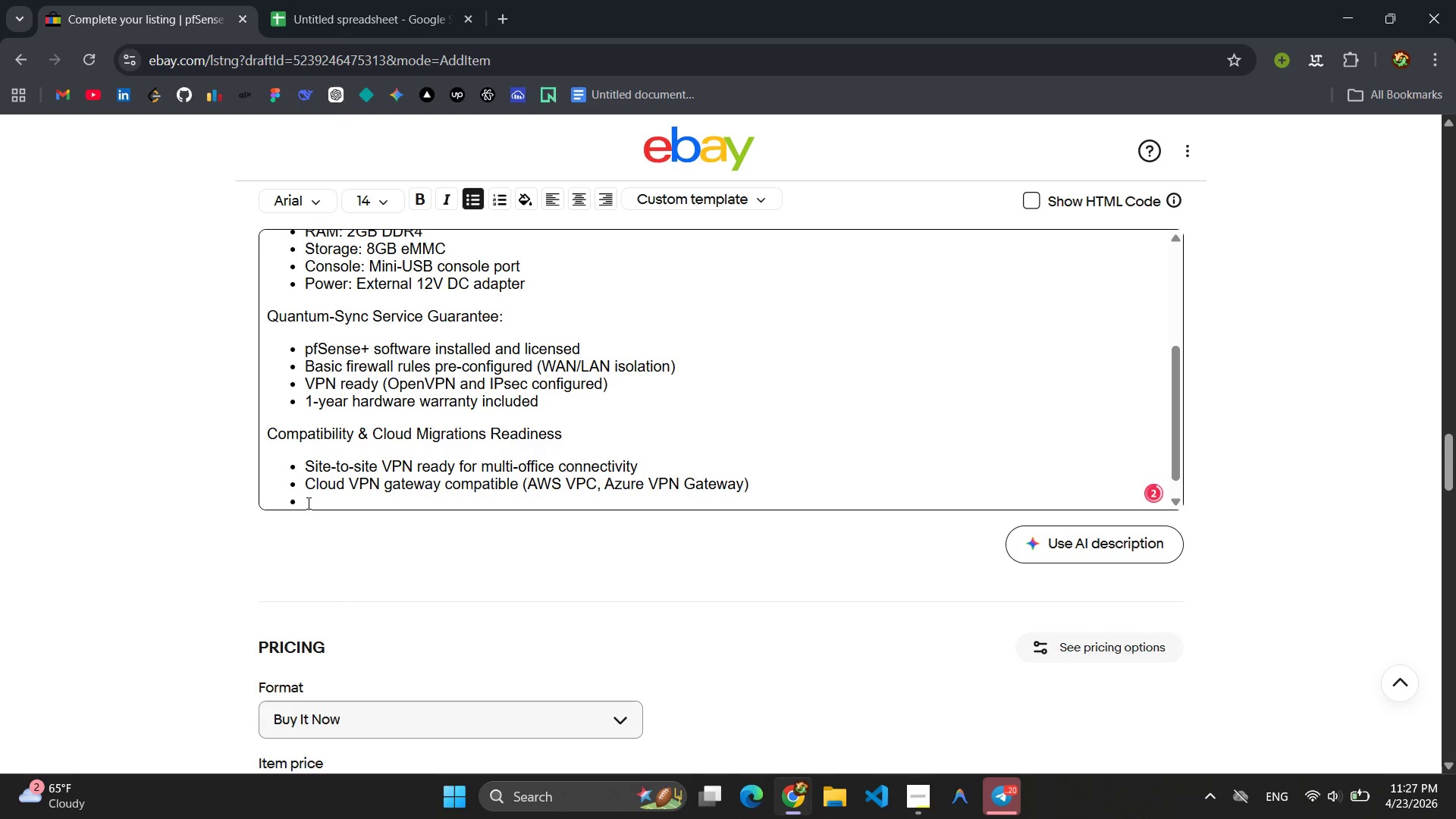 
type(IDS/IPS with s)
key(Backspace)
type(Snort/Surf)
key(Backspace)
type(icate)
key(Backspace)
type(a support )
 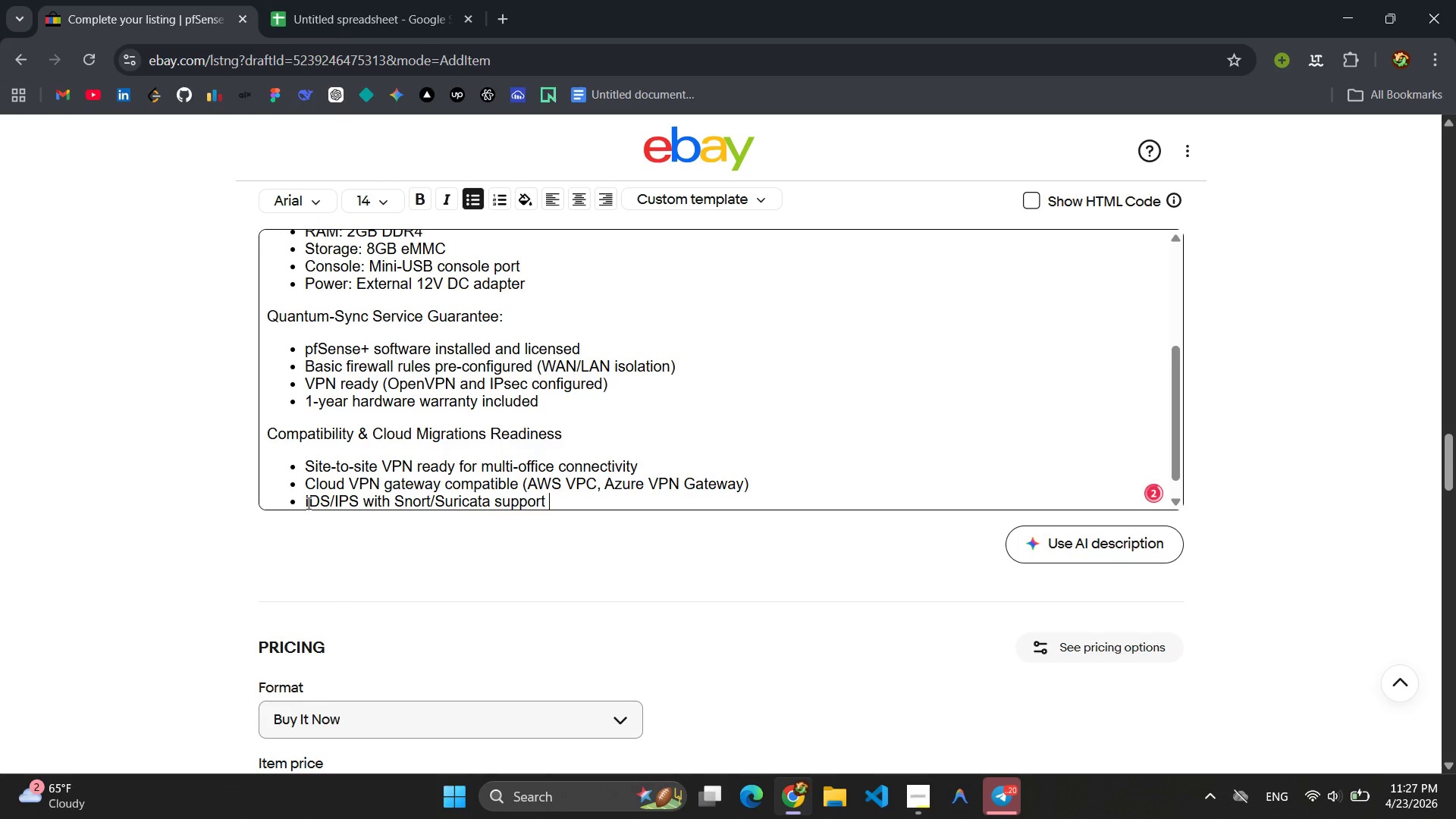 
key(Enter)
 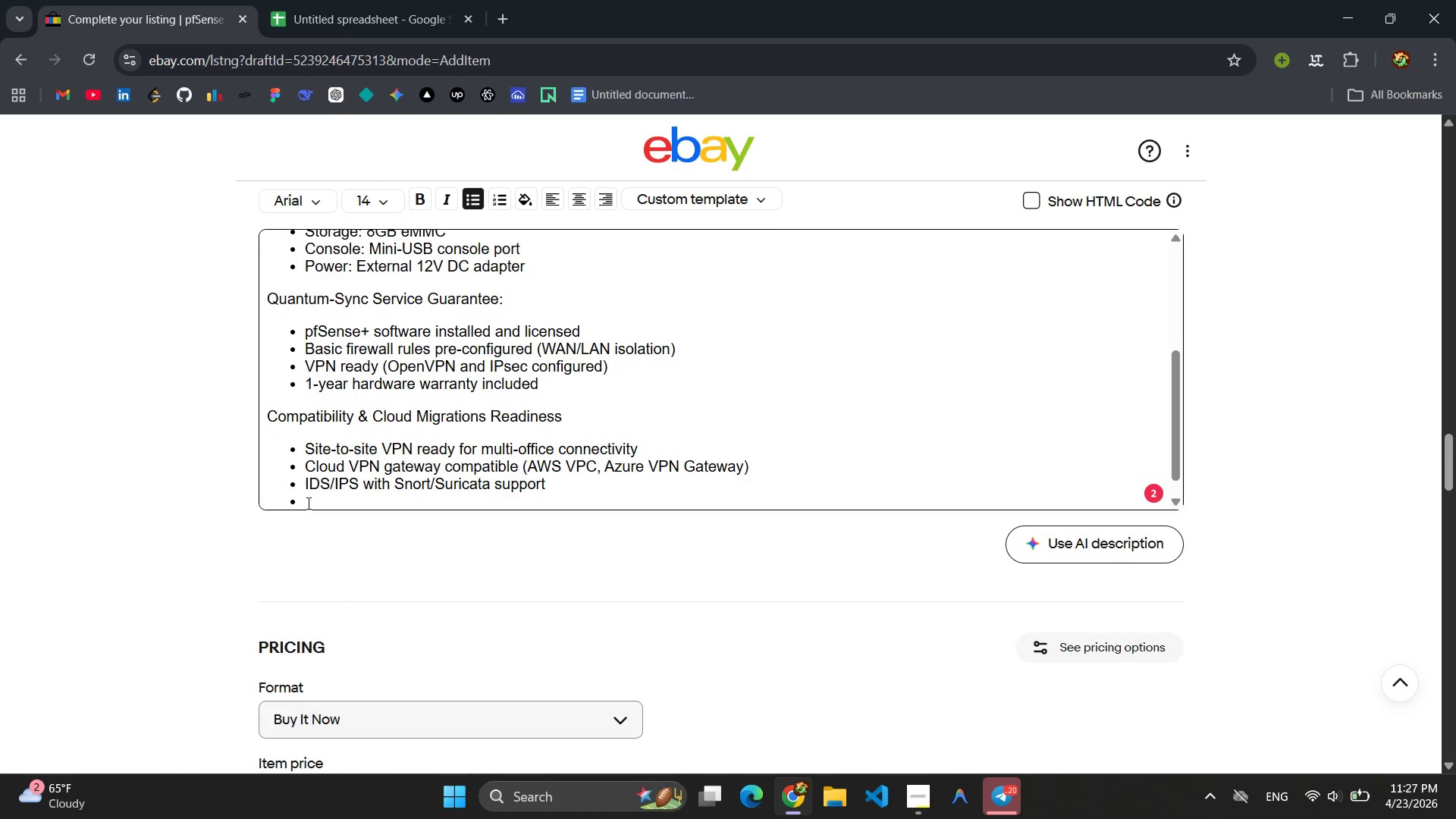 
type(VA)
key(Backspace)
type(LAN segmentation for guest and IoT)
 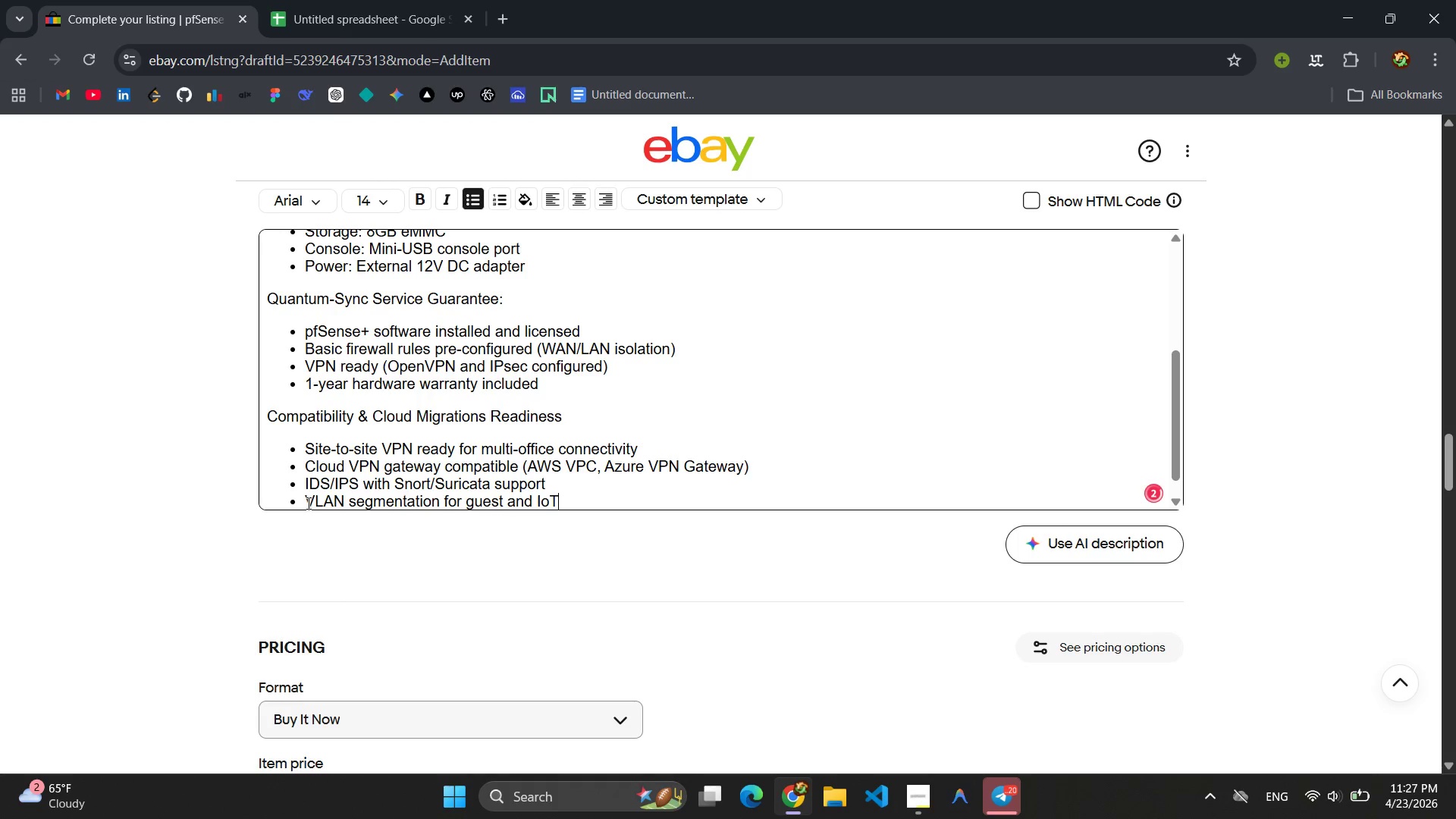 
type( netw)
key(Backspace)
type(works)
 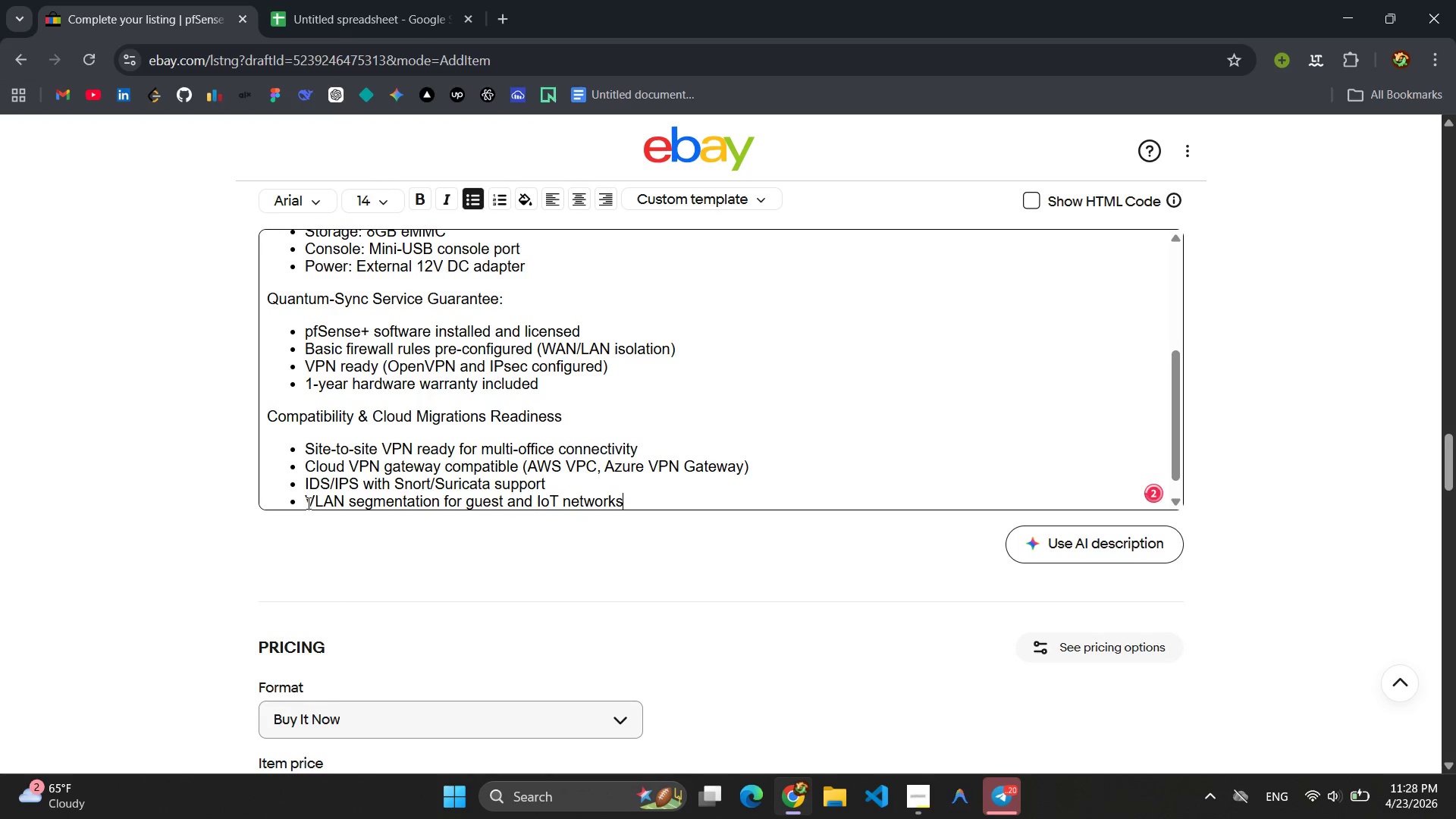 
key(Enter)
 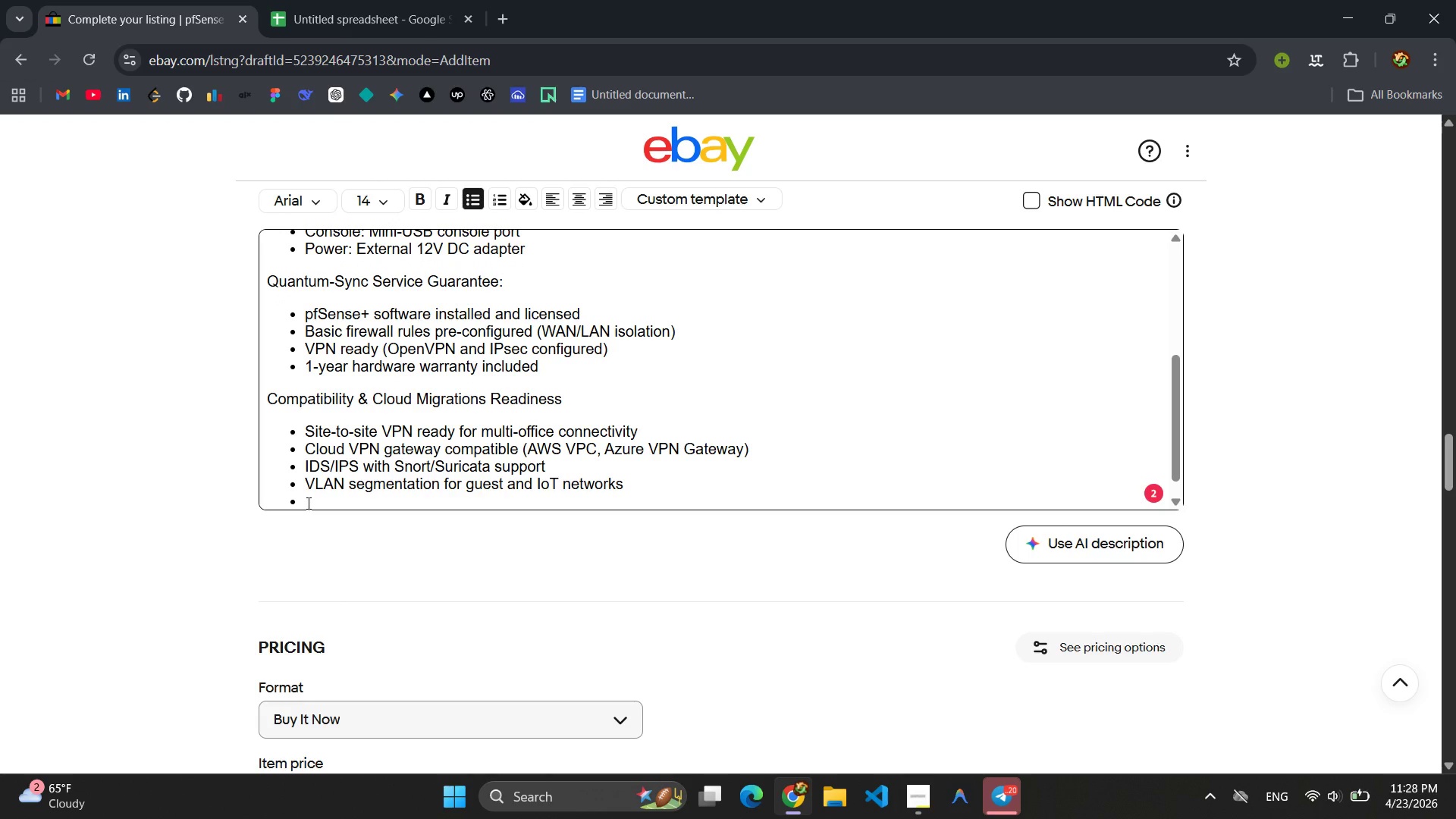 
type(Perfect for SMB NE)
key(Backspace)
key(Backspace)
type(N)
key(Backspace)
type(network perimeter and remote ba)
key(Backspace)
type(ranch security )
 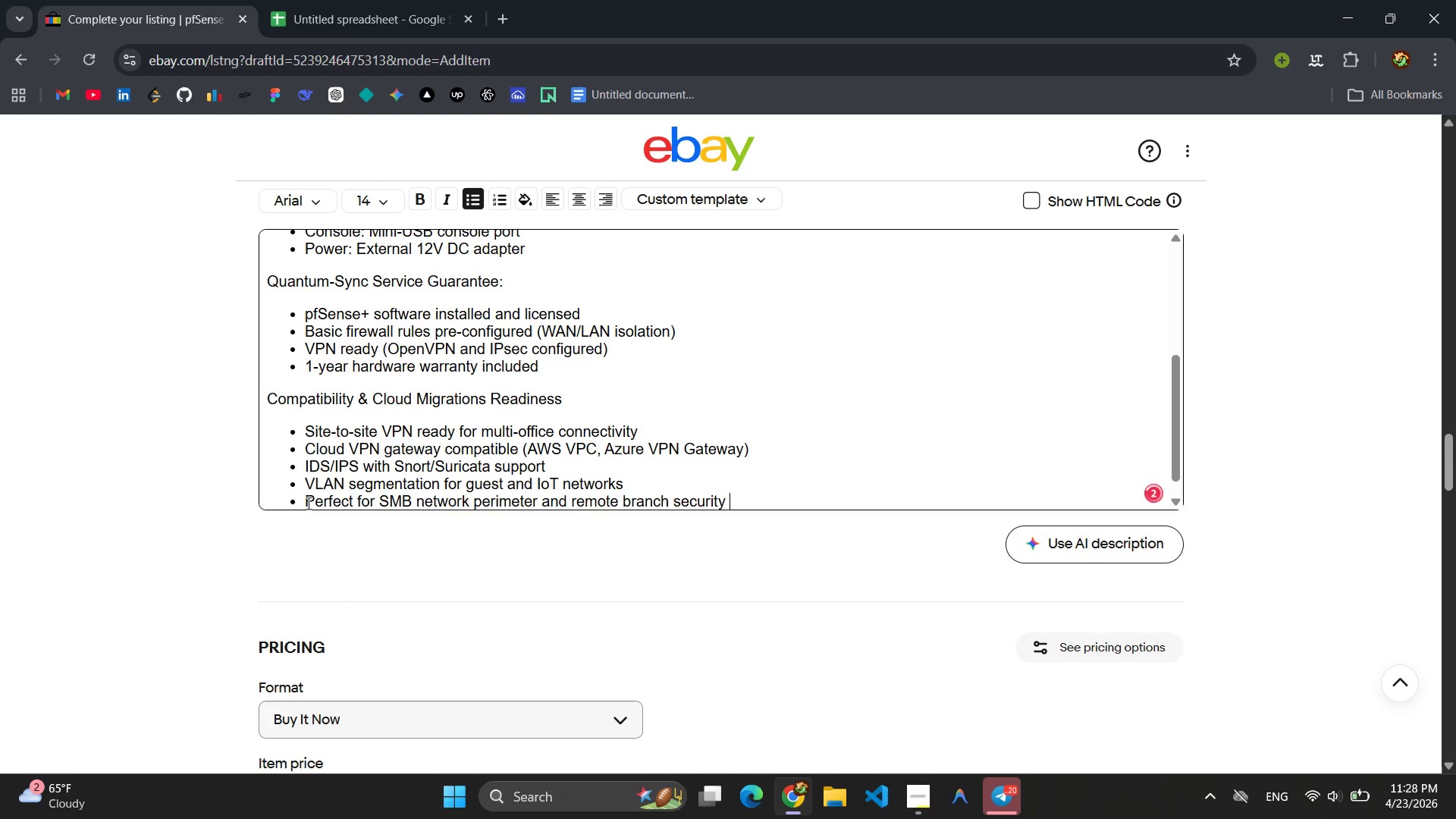 
key(Enter)
 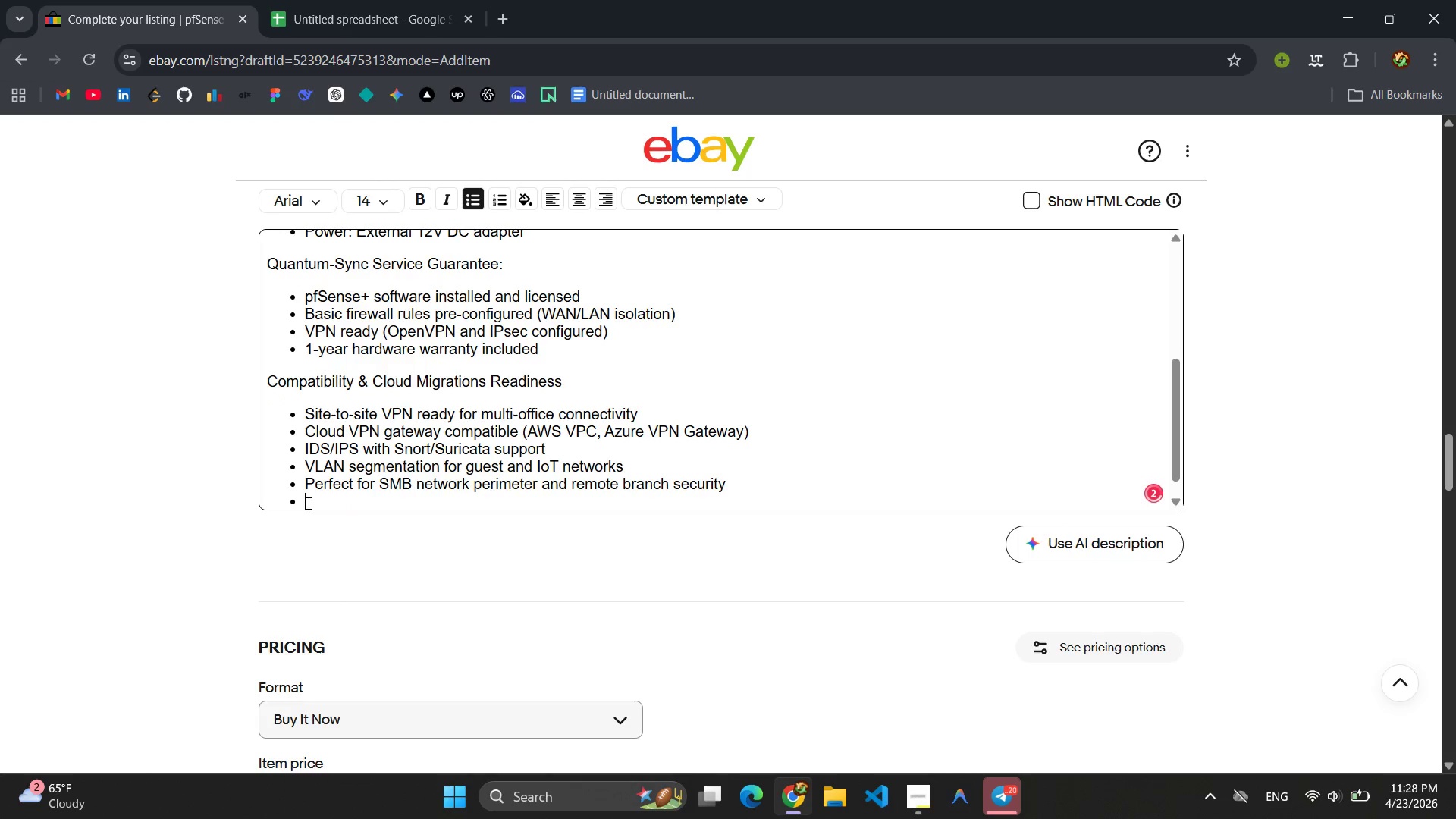 
key(Enter)
 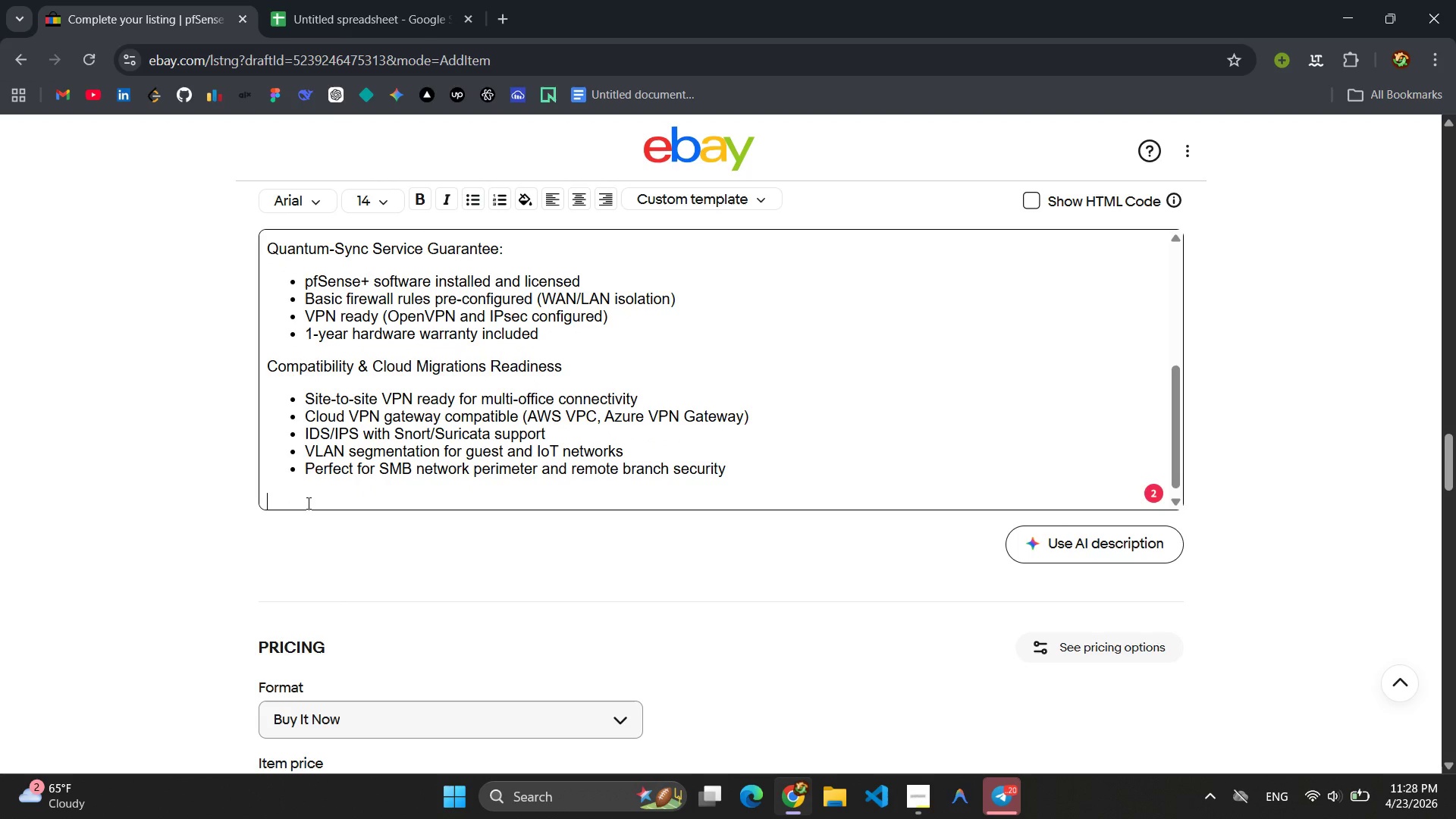 
type(Quantum )
key(Backspace)
type(-Sync SOlu)
key(Backspace)
key(Backspace)
key(Backspace)
type(olution - Enterprise )
key(Backspace)
type(- )
key(Backspace)
type(Rad)
key(Backspace)
type(e)
key(Backspace)
type(e)
key(Backspace)
key(Backspace)
type(eady IT Hardwarefor )
key(Backspace)
key(Backspace)
key(Backspace)
type( )
key(Backspace)
key(Backspace)
type( for SMP)
key(Backspace)
type(B Remote Offices.)
 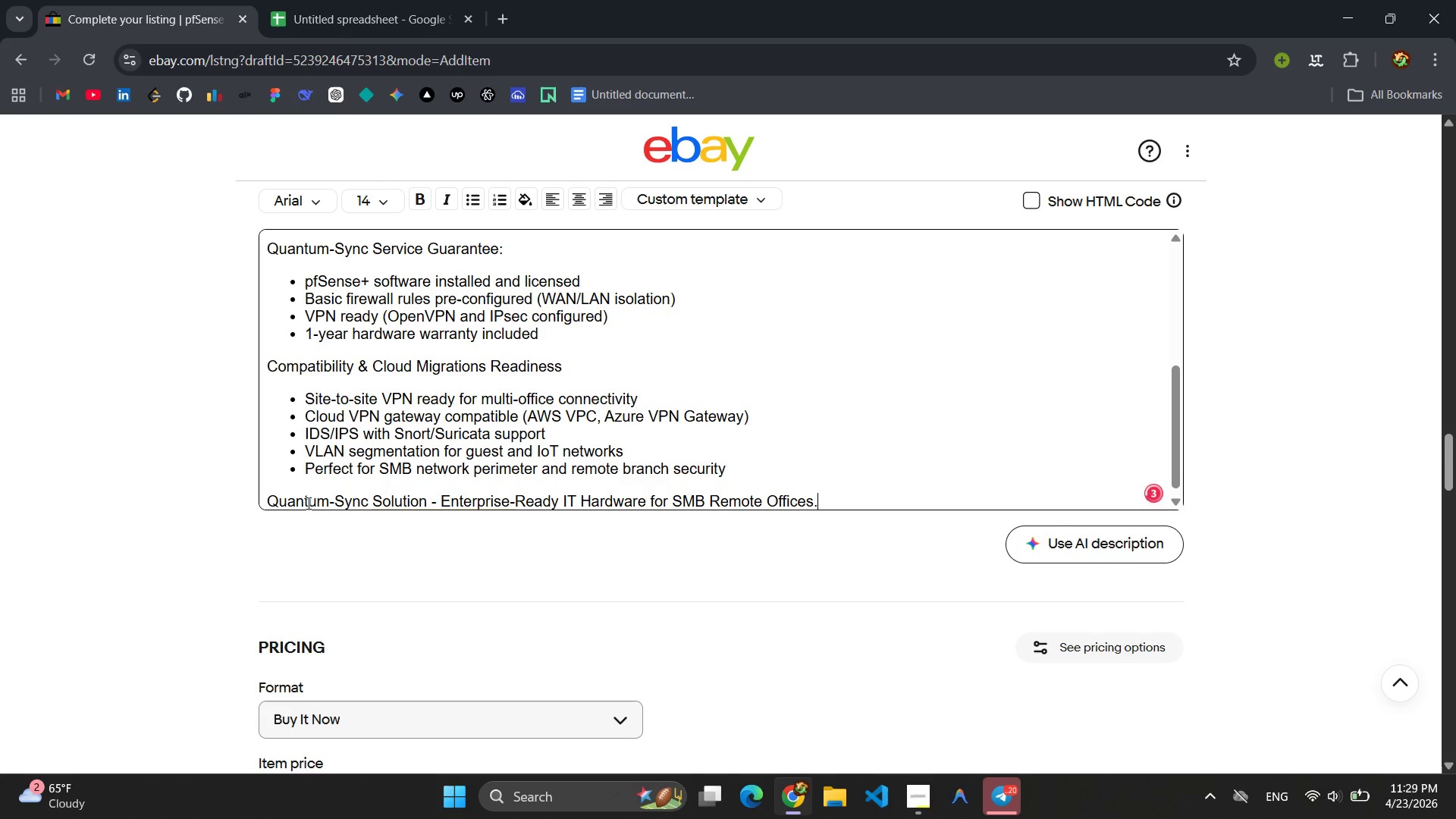 
left_click([918, 789])